 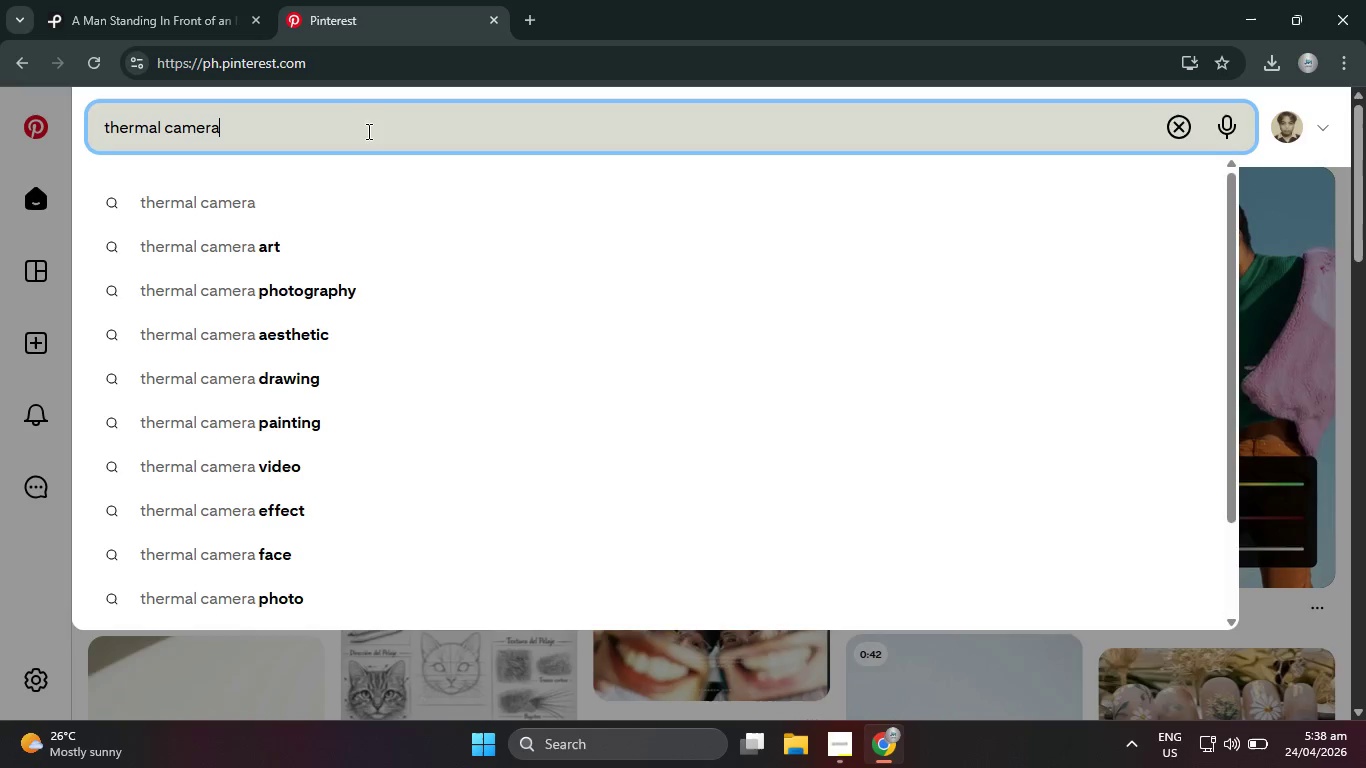 
key(Enter)
 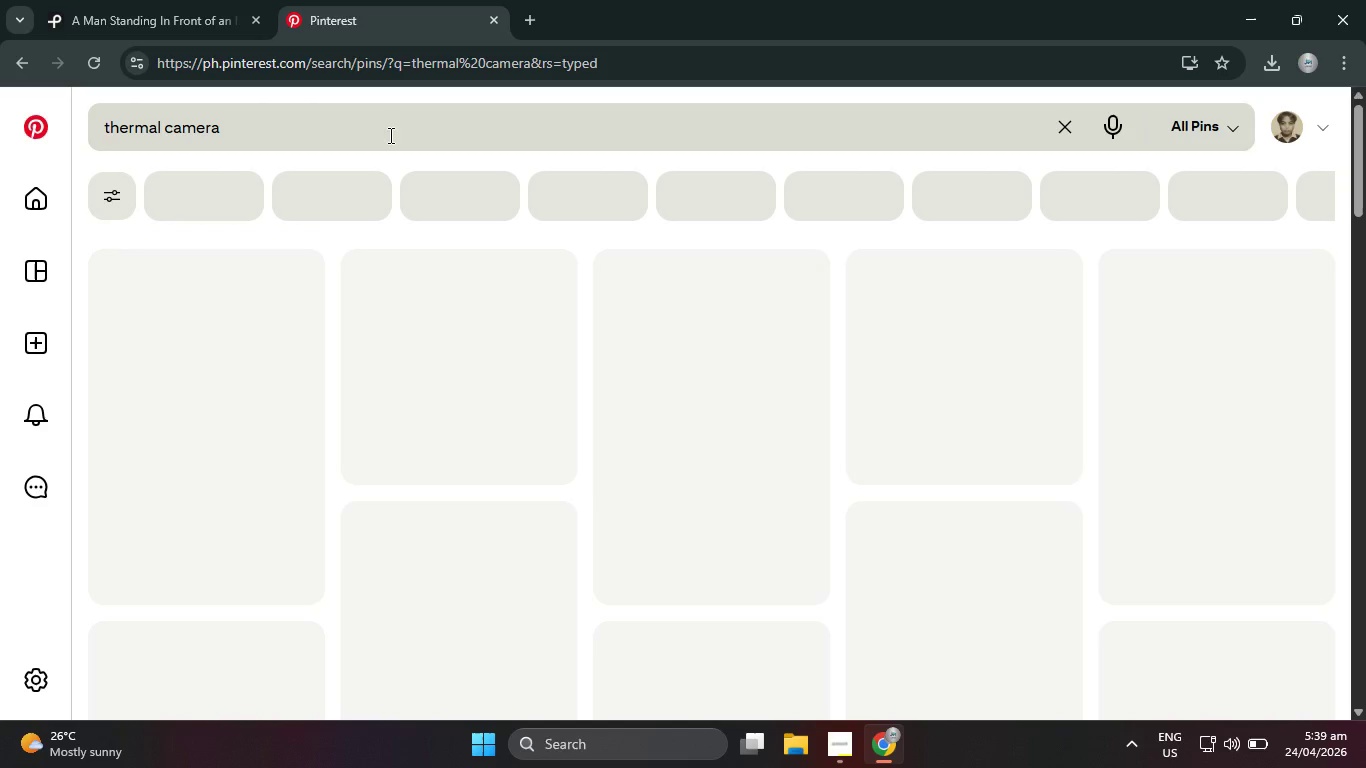 
mouse_move([535, 256])
 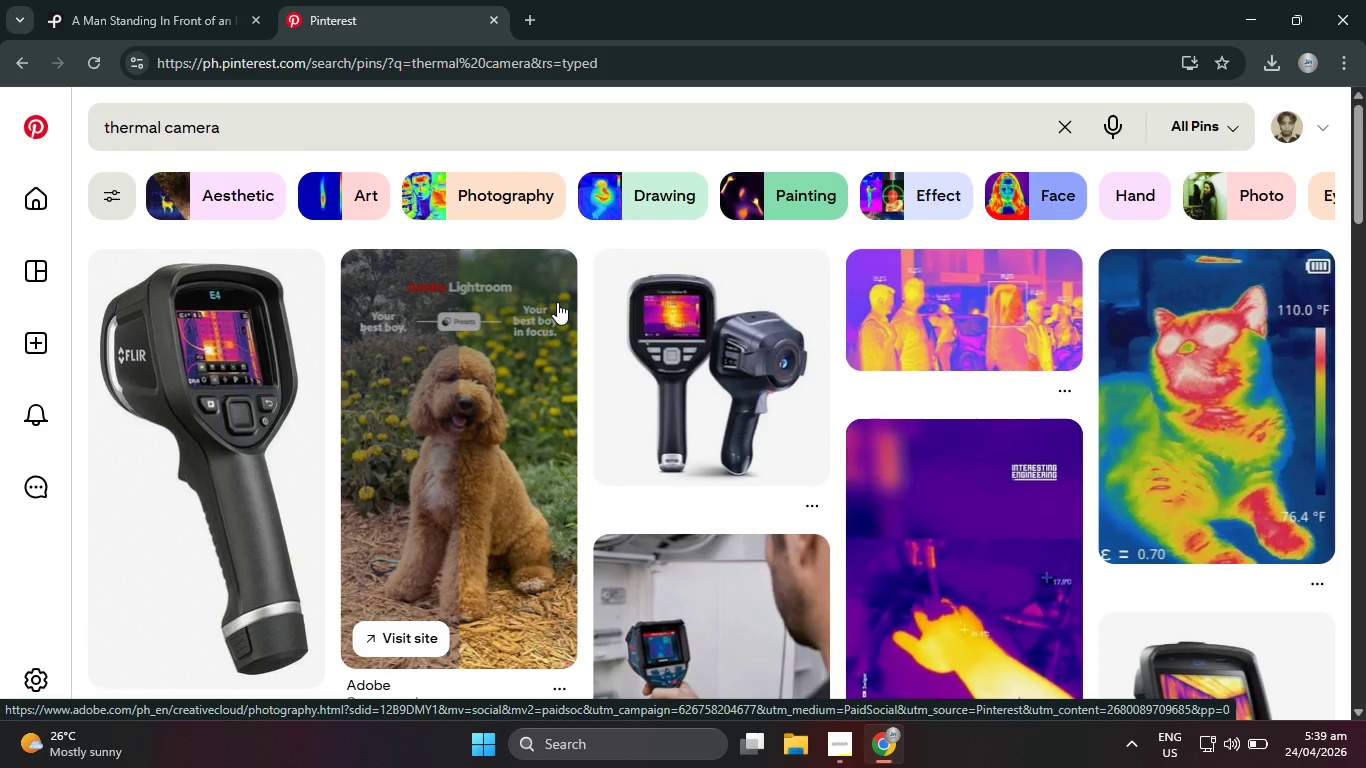 
scroll: coordinate [927, 487], scroll_direction: down, amount: 8.0
 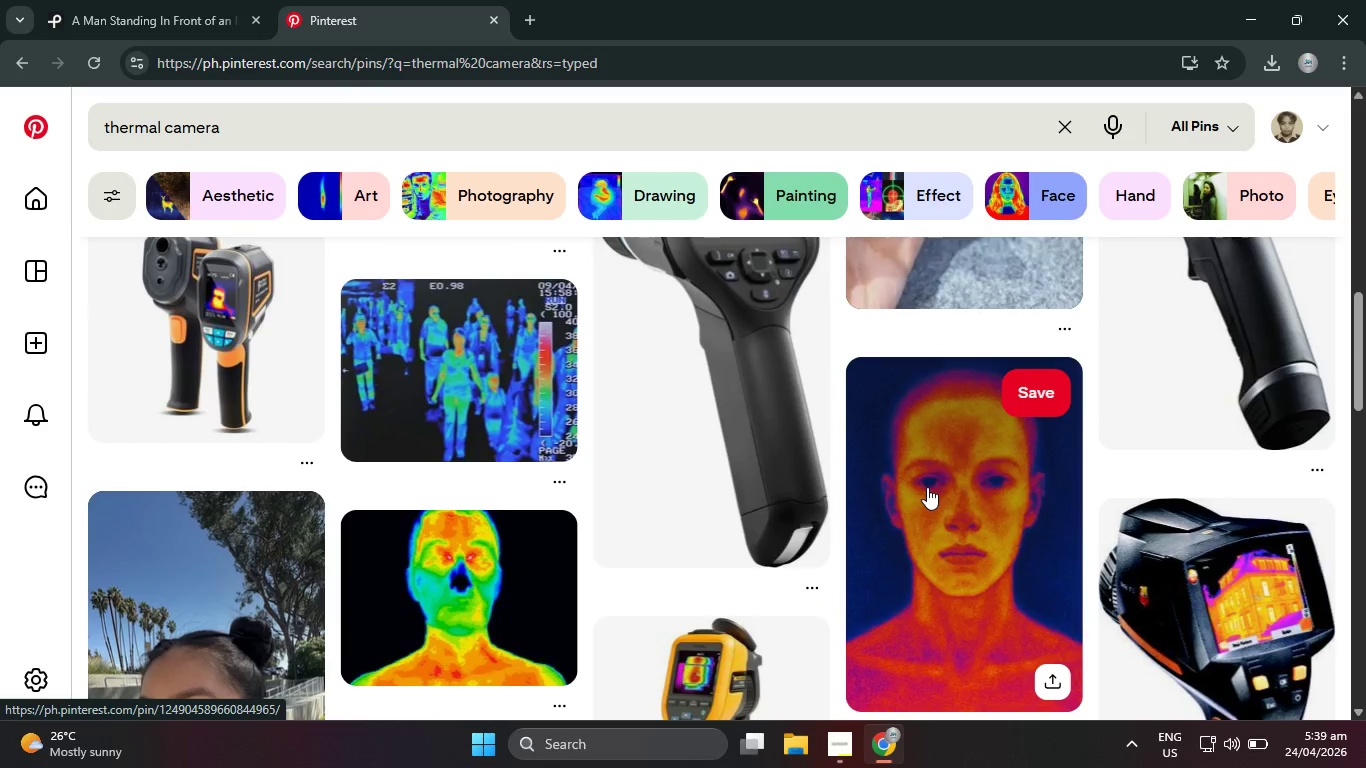 
scroll: coordinate [480, 412], scroll_direction: up, amount: 7.0
 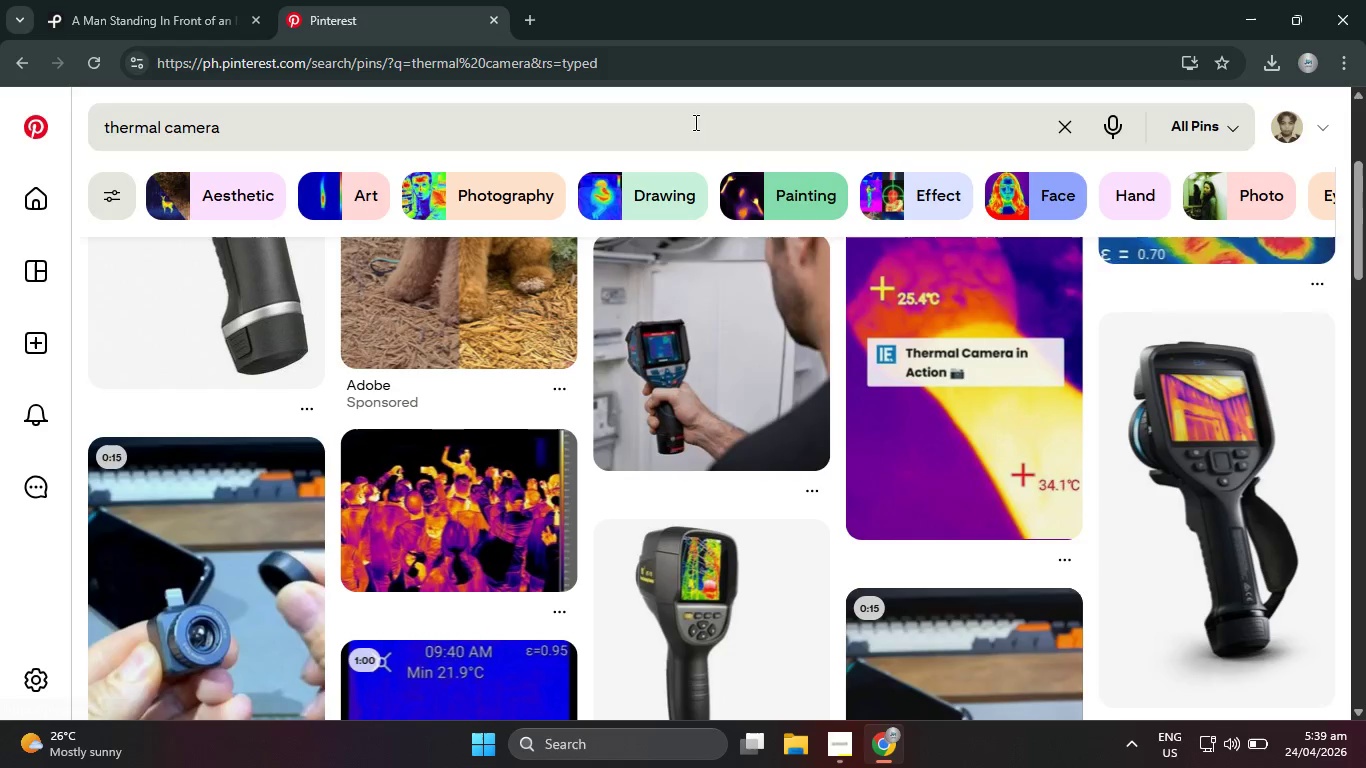 
left_click([112, 191])
 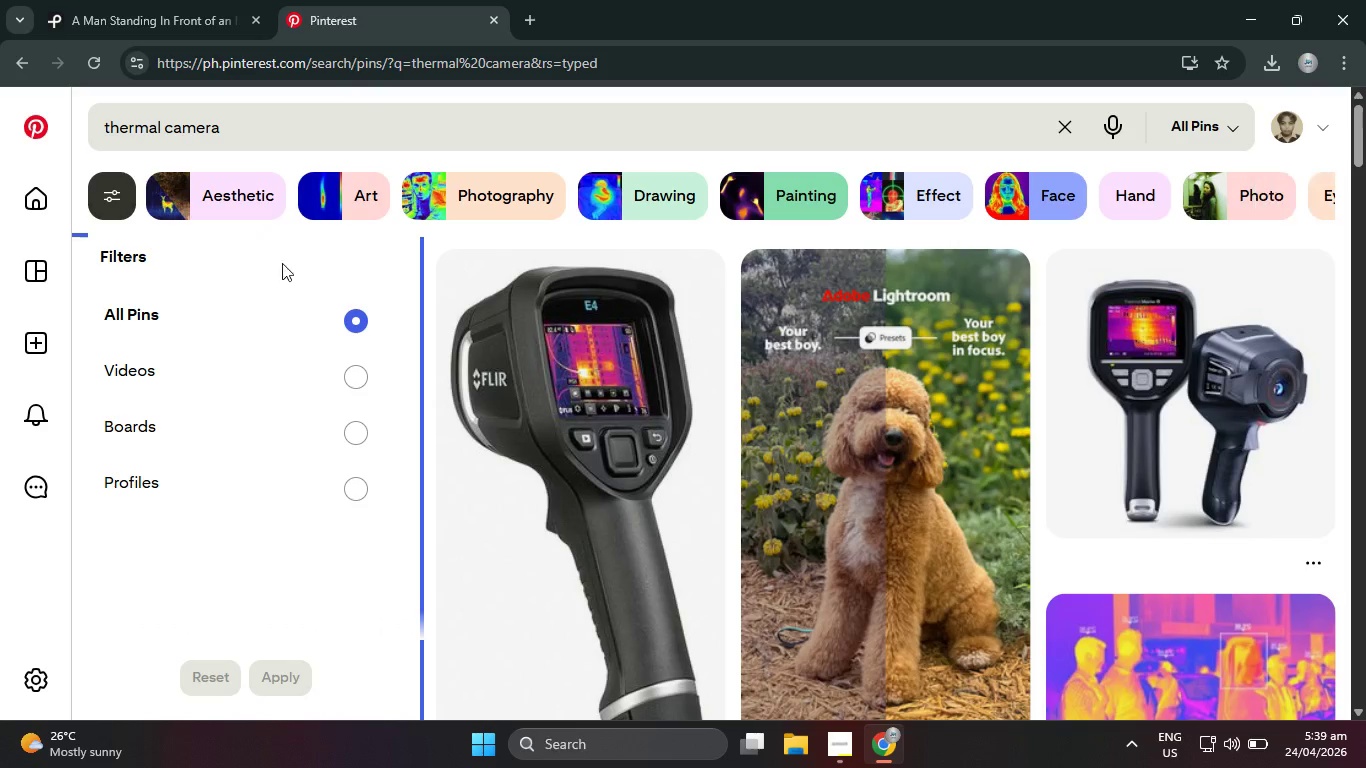 
scroll: coordinate [282, 209], scroll_direction: up, amount: 14.0
 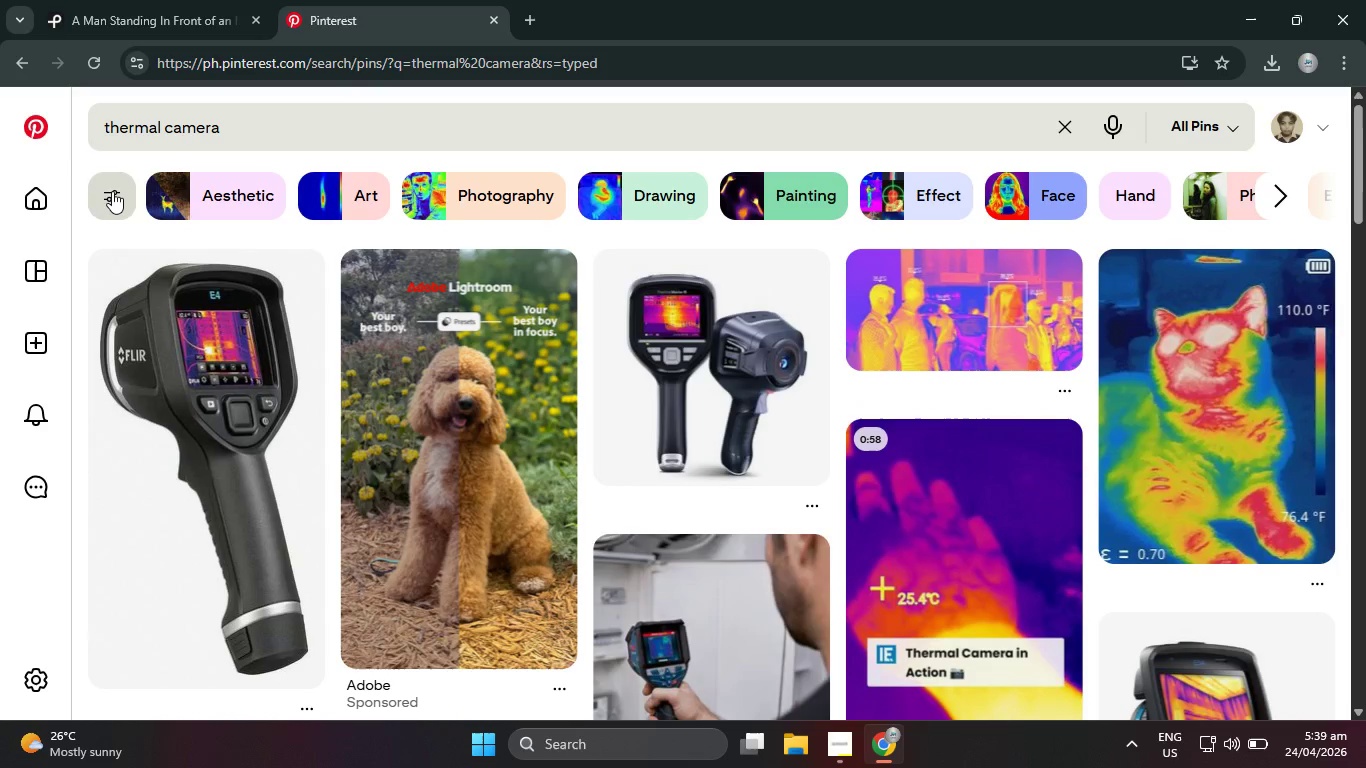 
left_click([350, 376])
 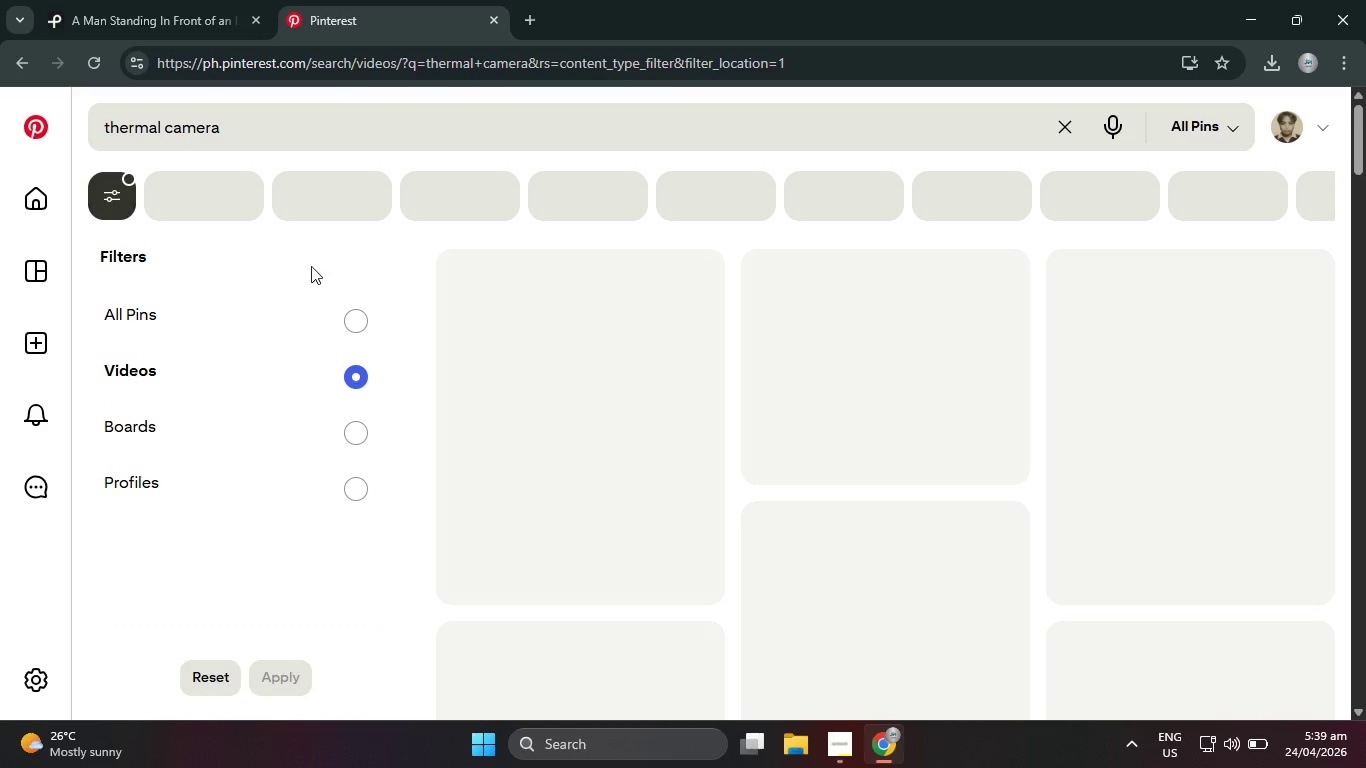 
left_click([130, 196])
 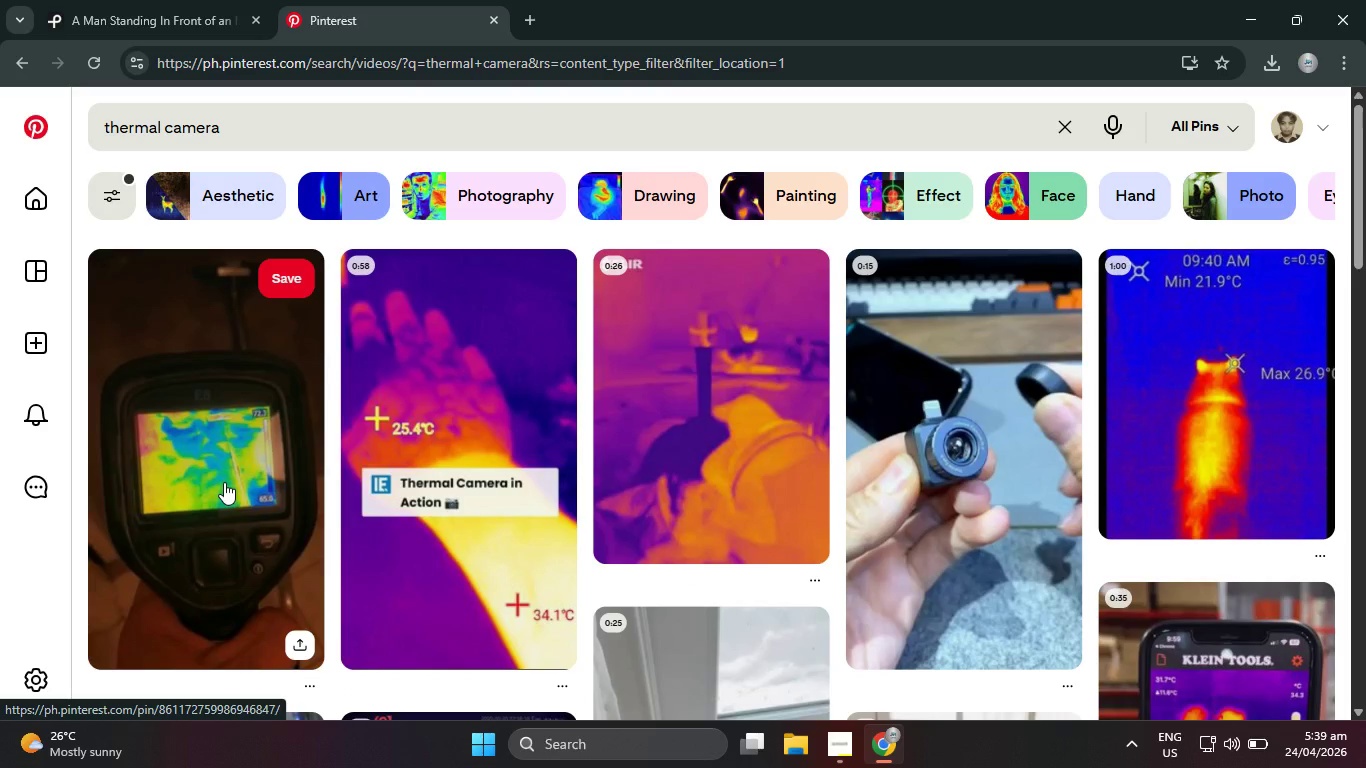 
left_click([224, 482])
 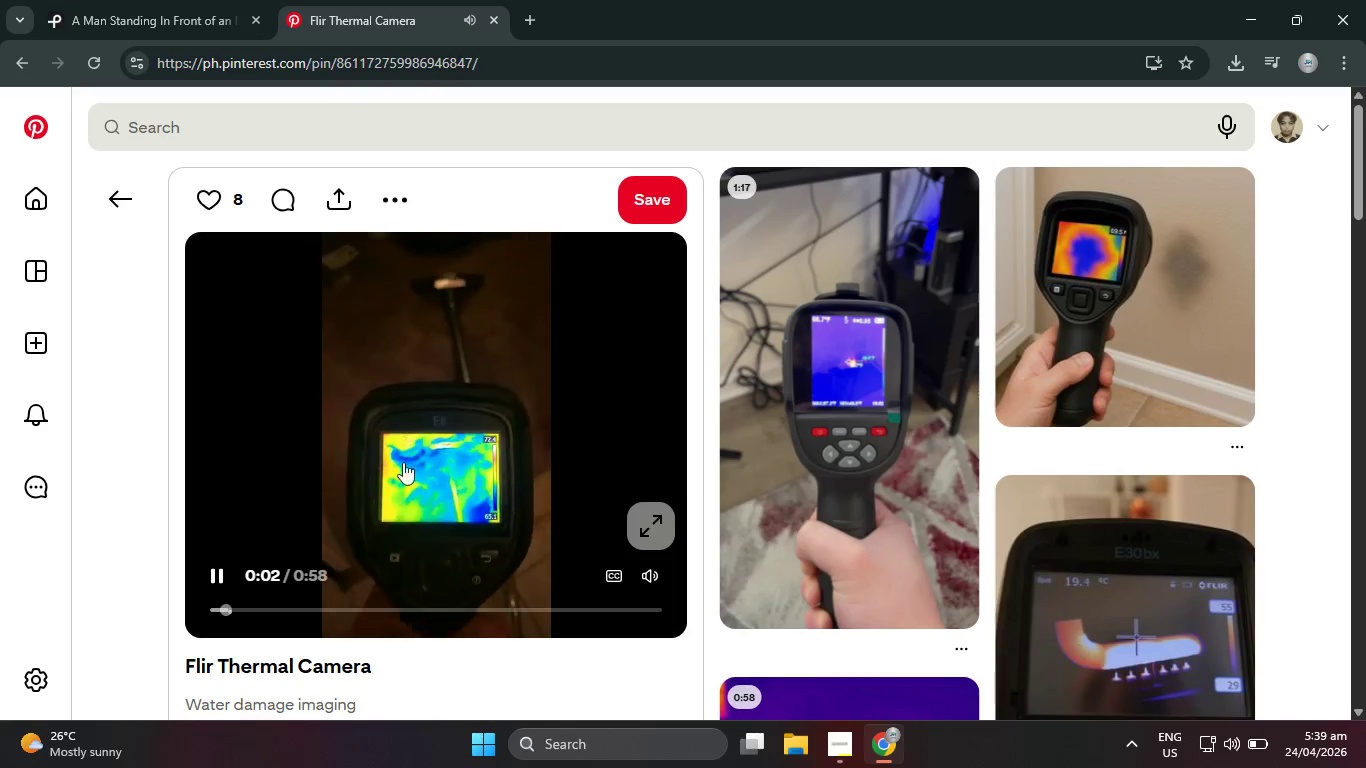 
wait(10.05)
 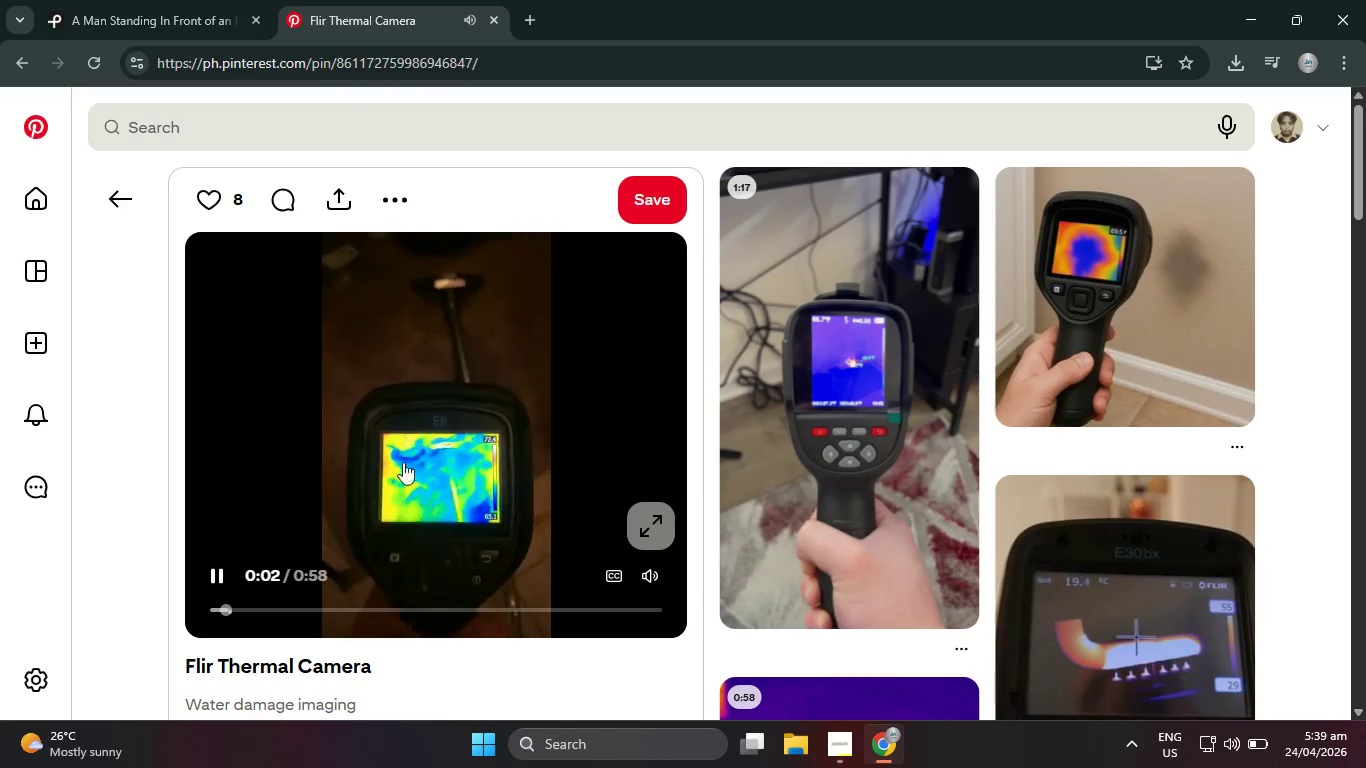 
left_click([358, 192])
 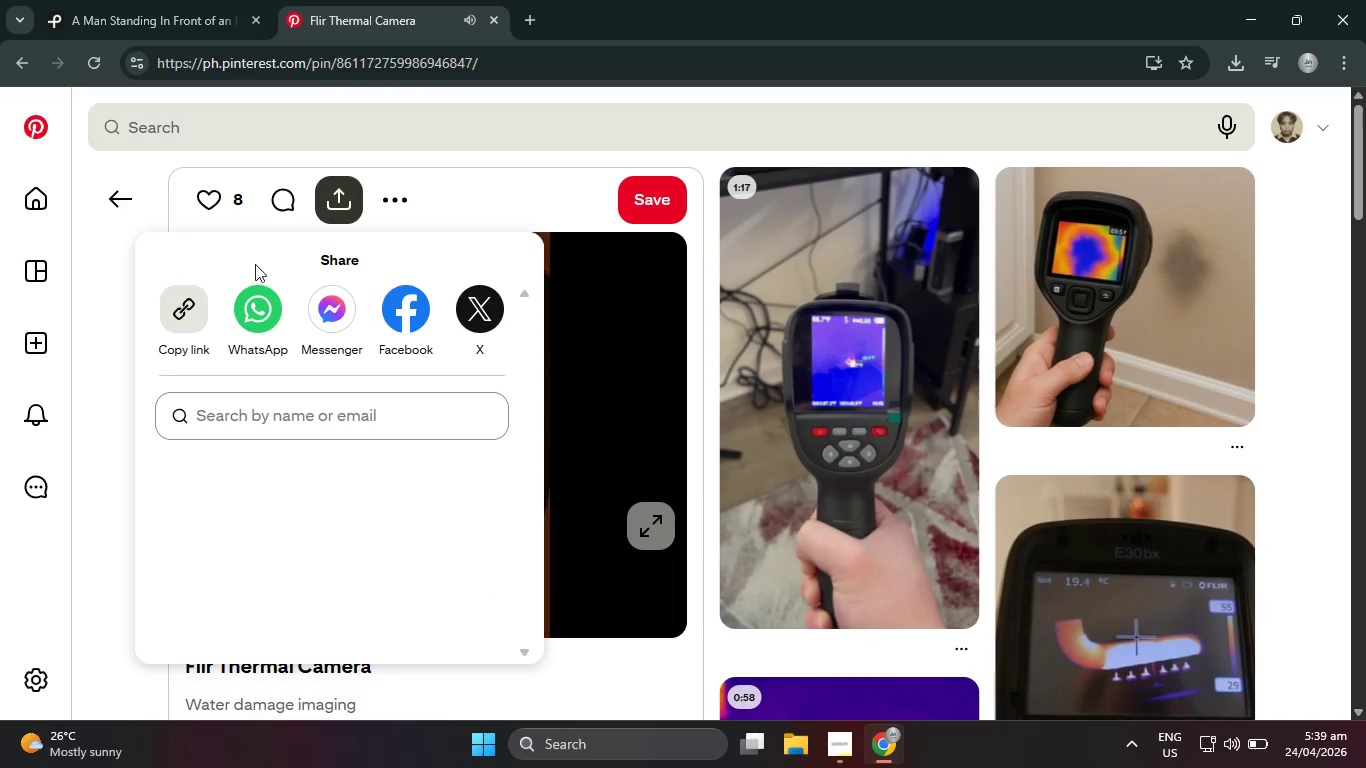 
left_click([183, 307])
 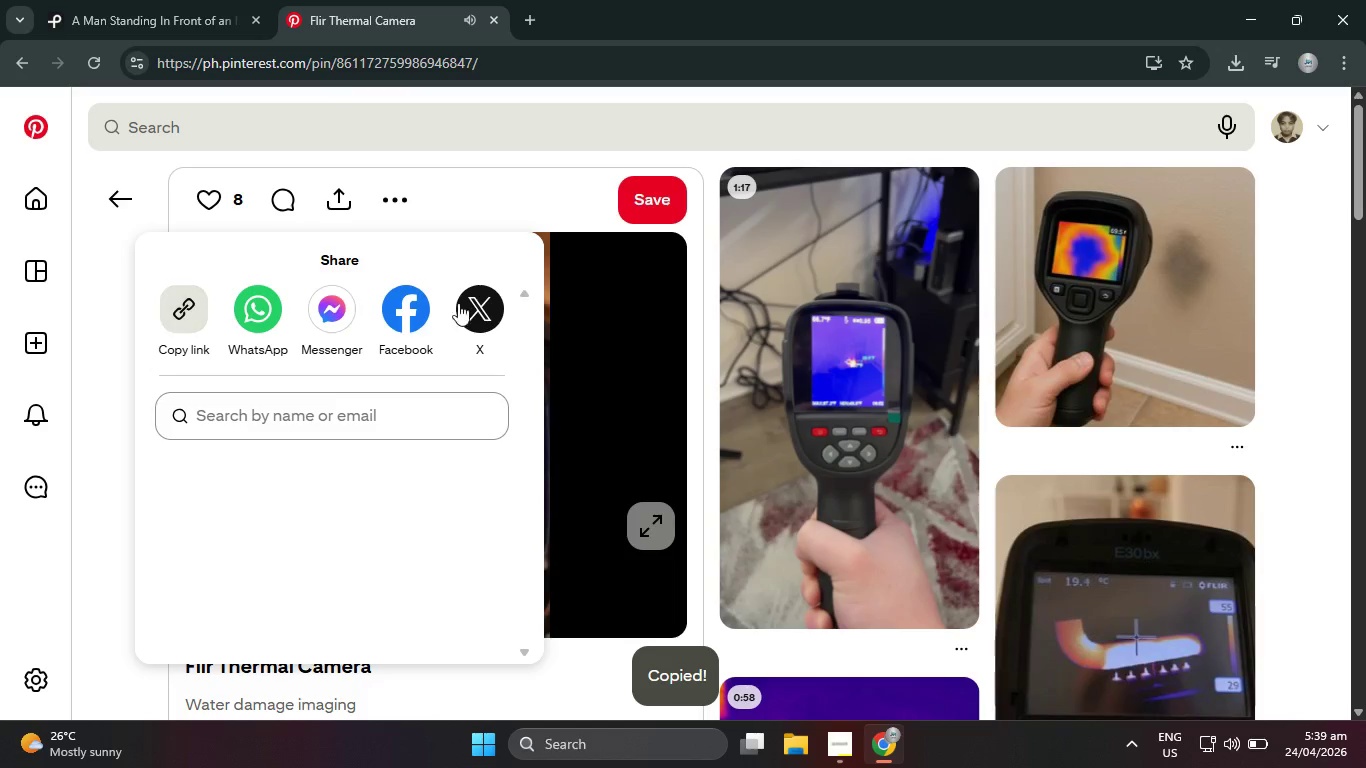 
left_click([484, 215])
 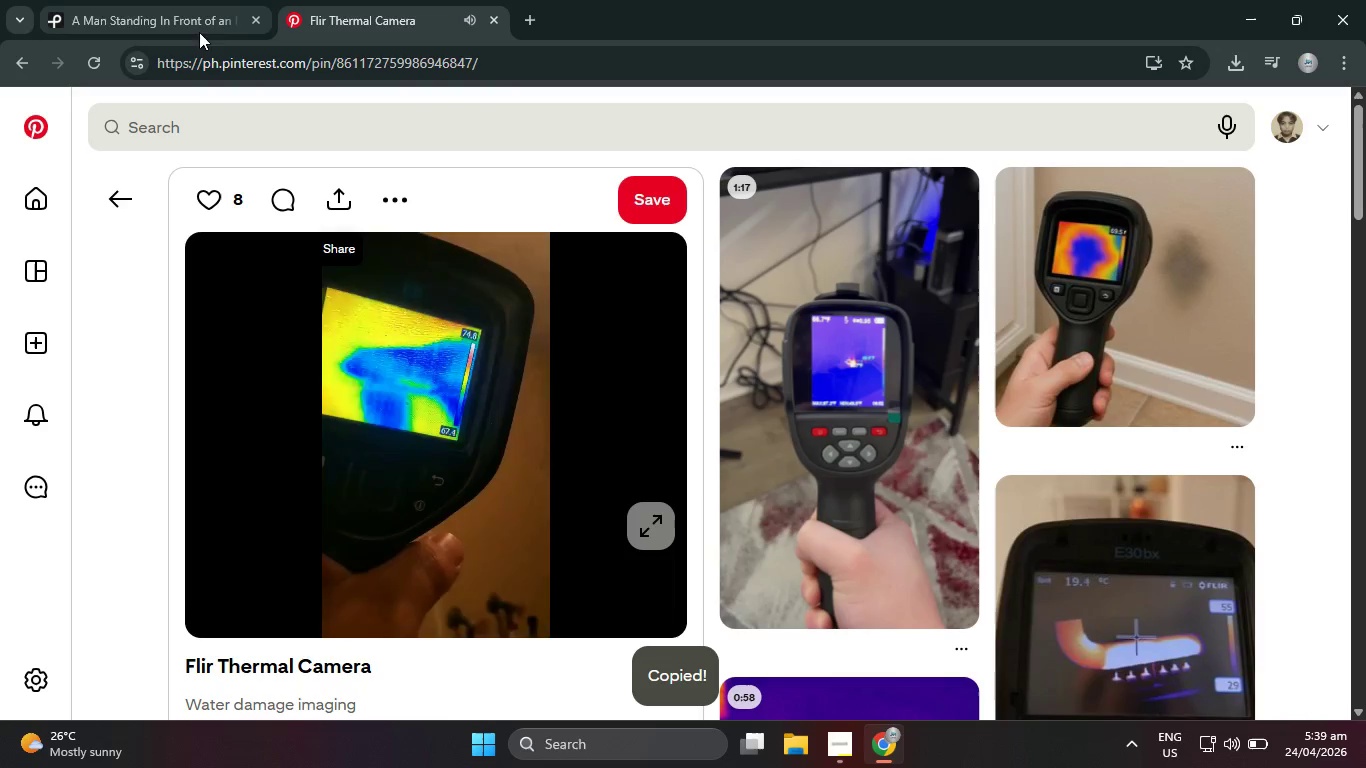 
left_click([250, 21])
 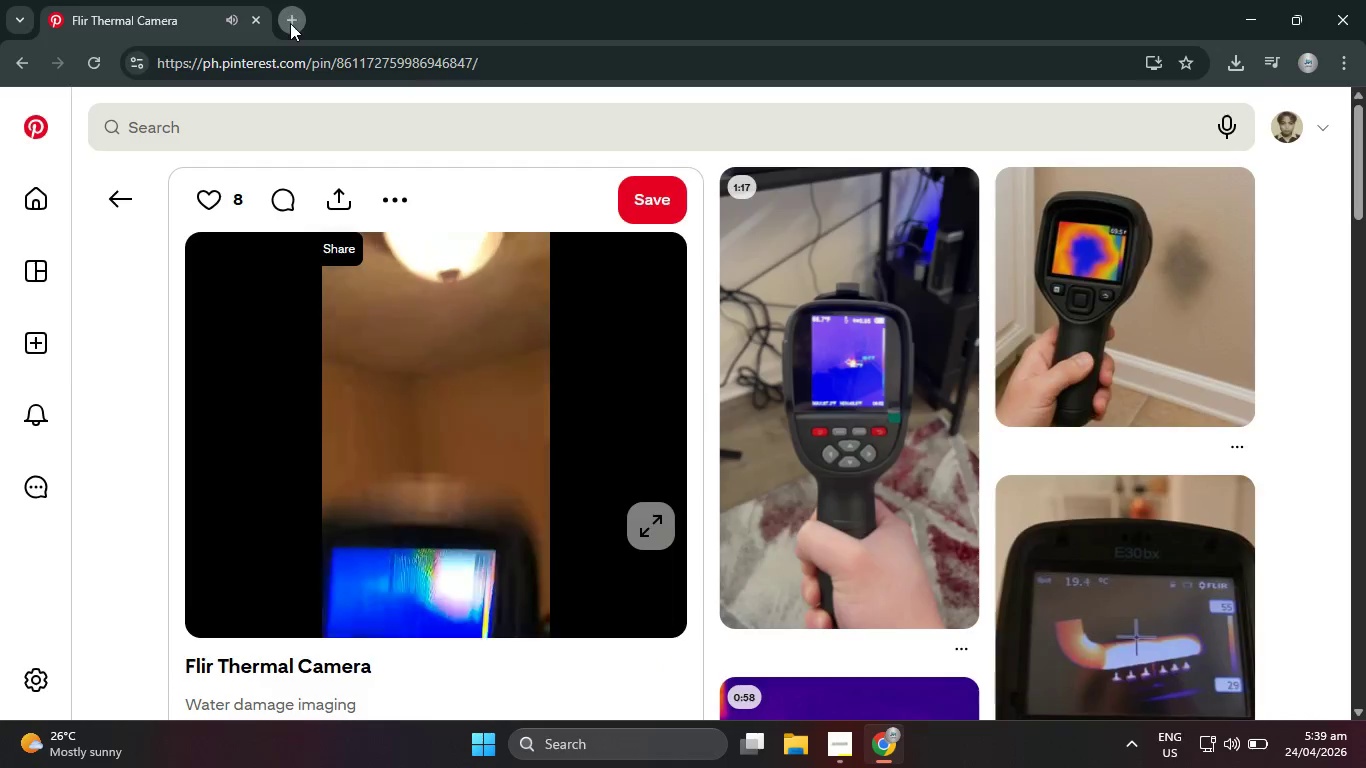 
left_click([300, 66])
 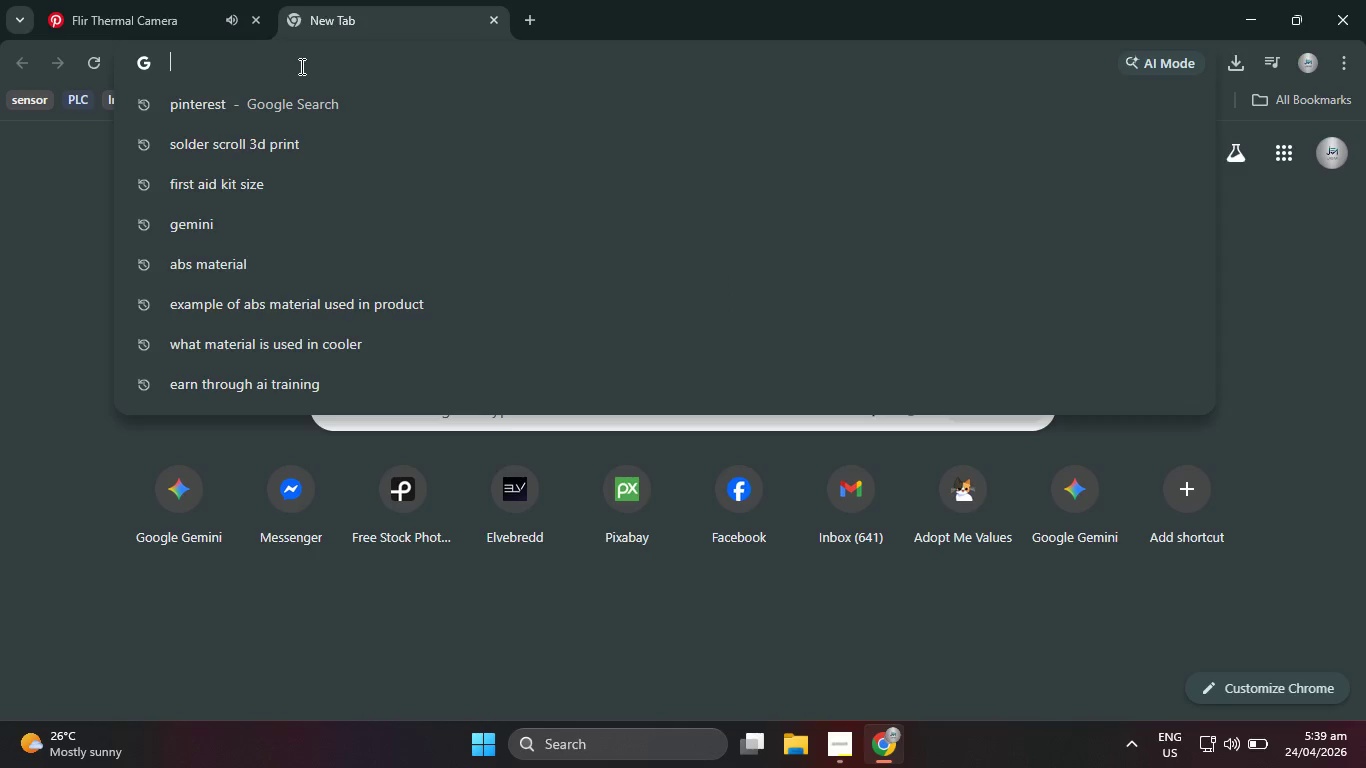 
type(pi)
 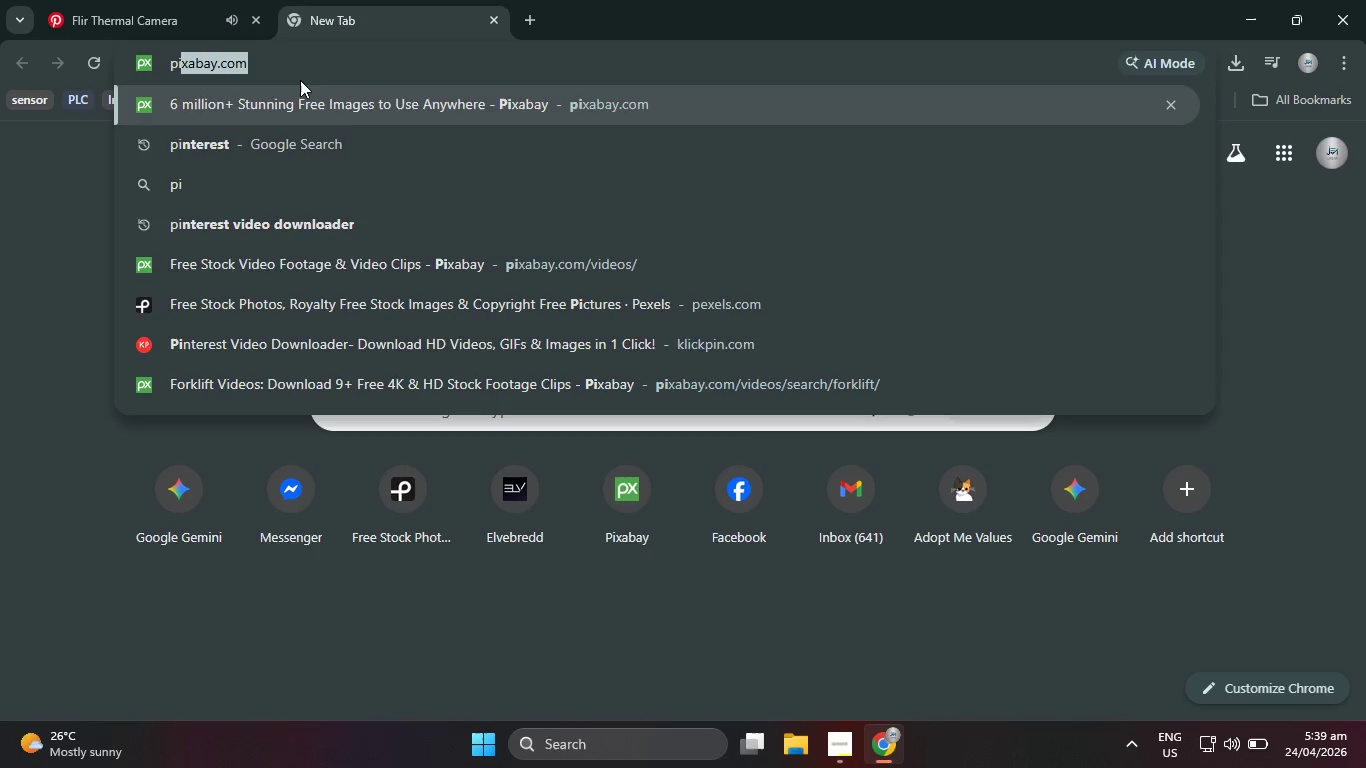 
key(N)
 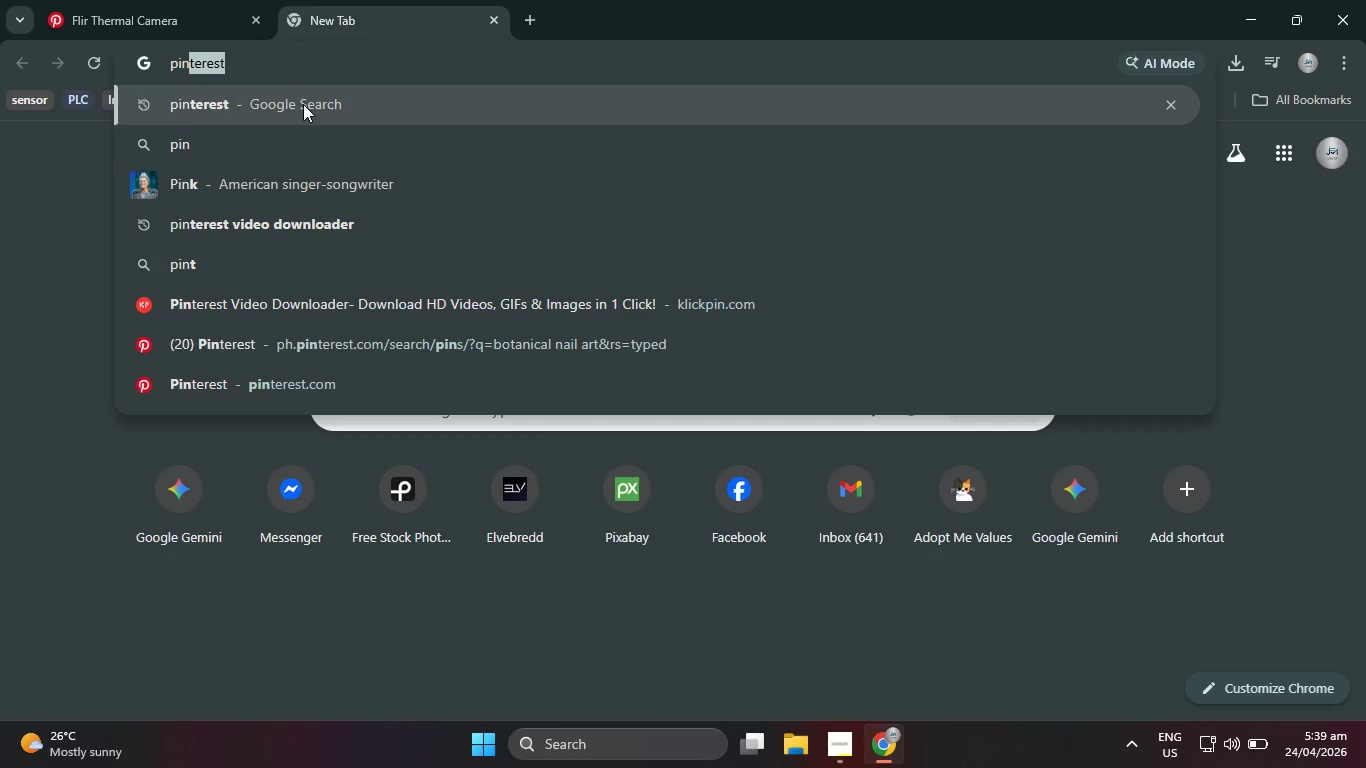 
left_click([339, 311])
 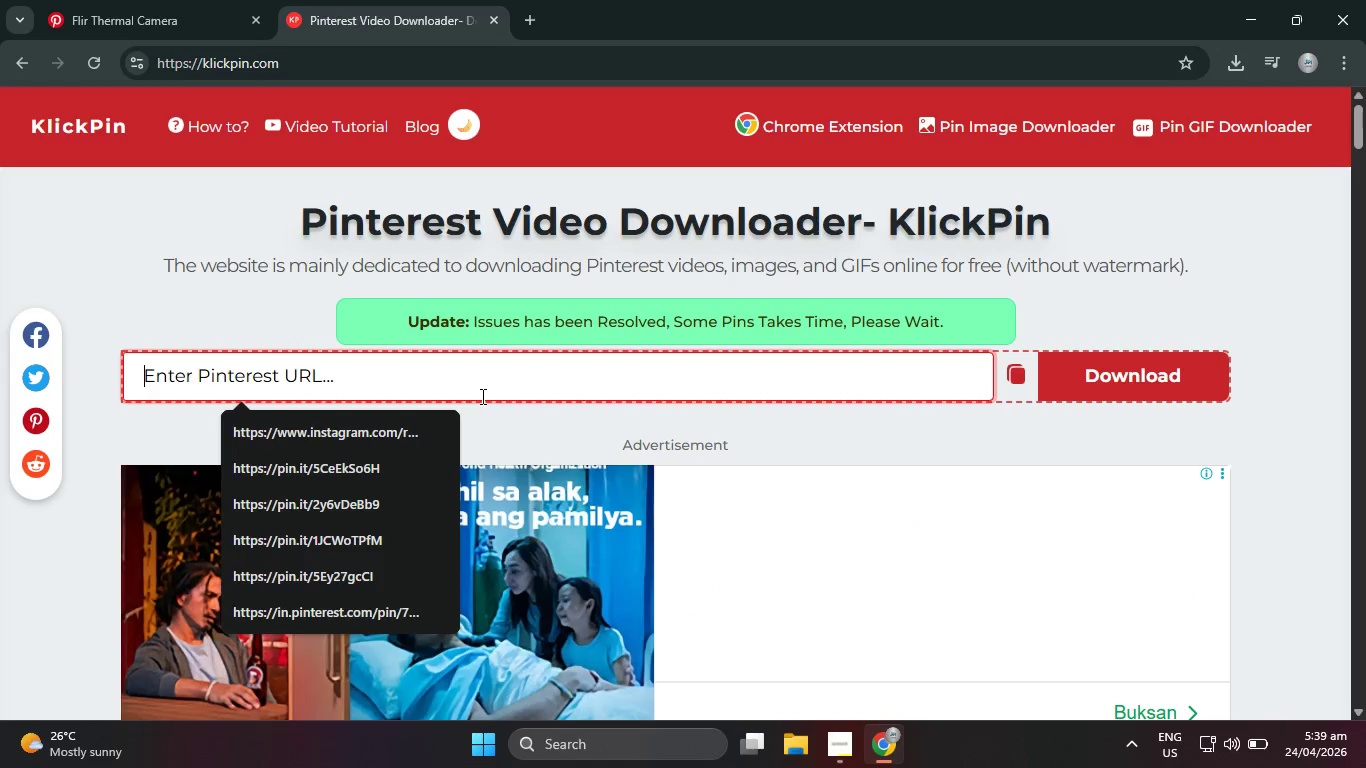 
key(Control+V)
 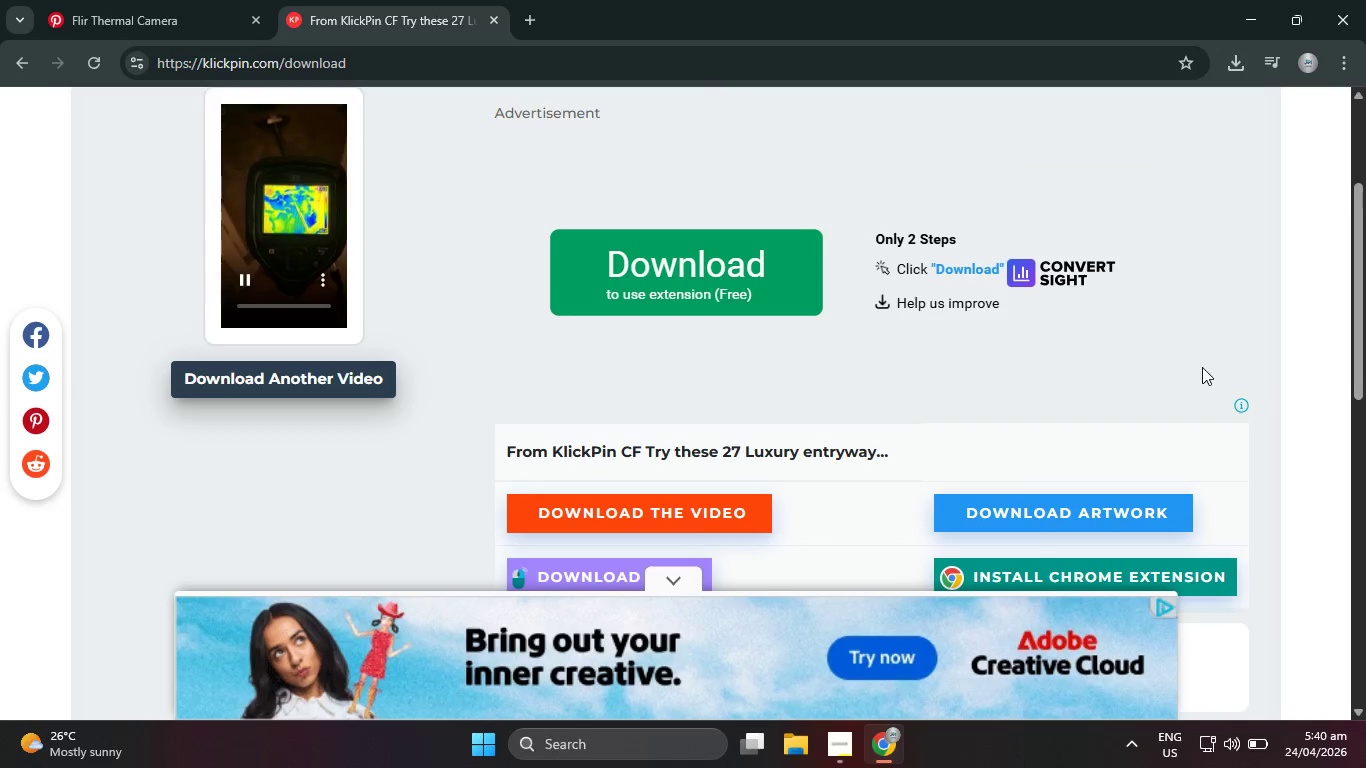 
wait(7.66)
 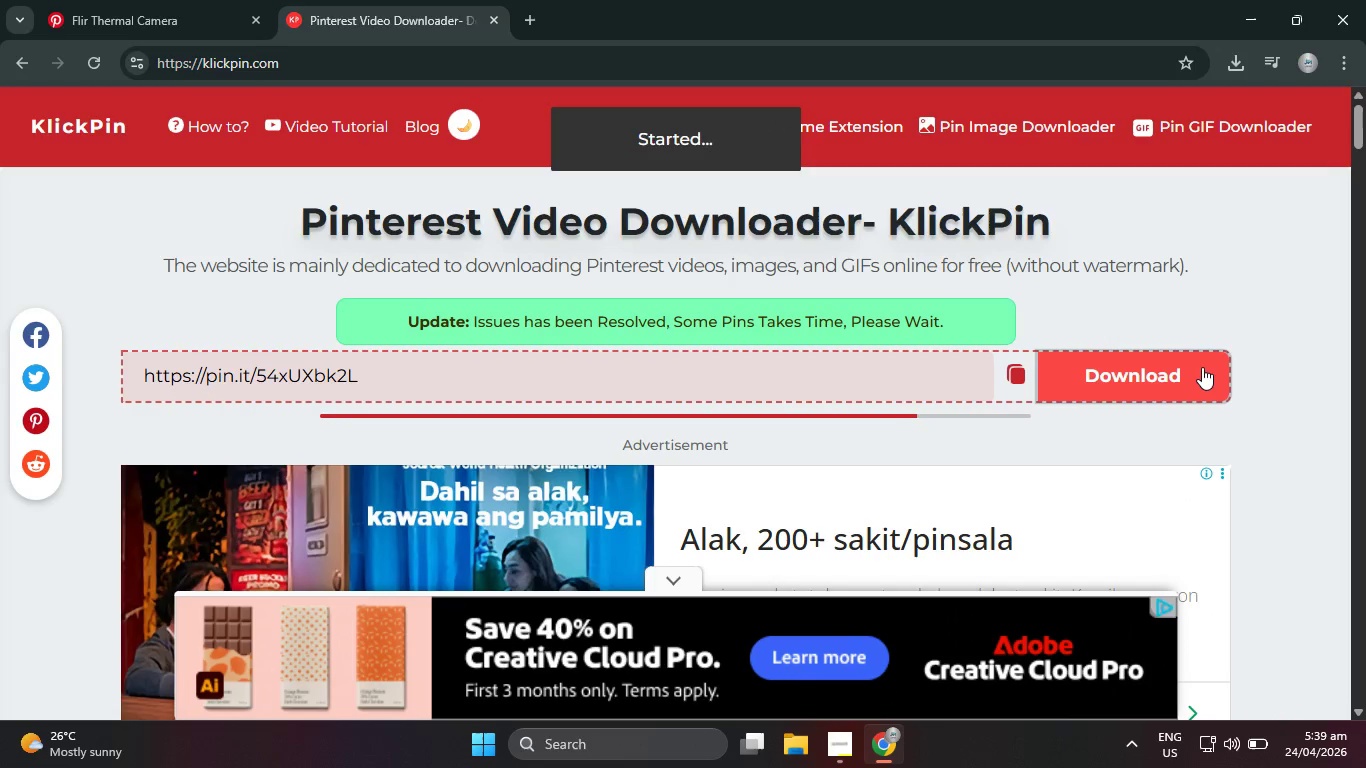 
left_click([666, 511])
 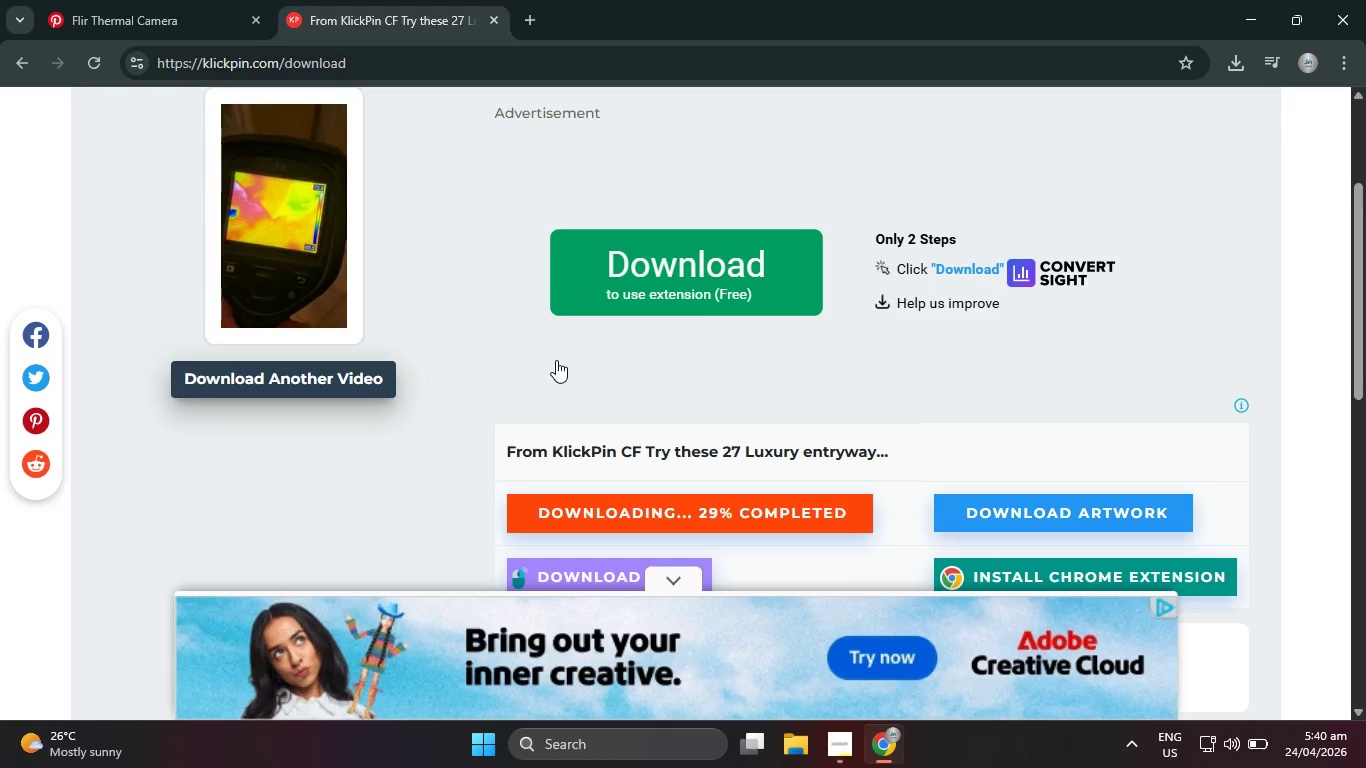 
wait(9.91)
 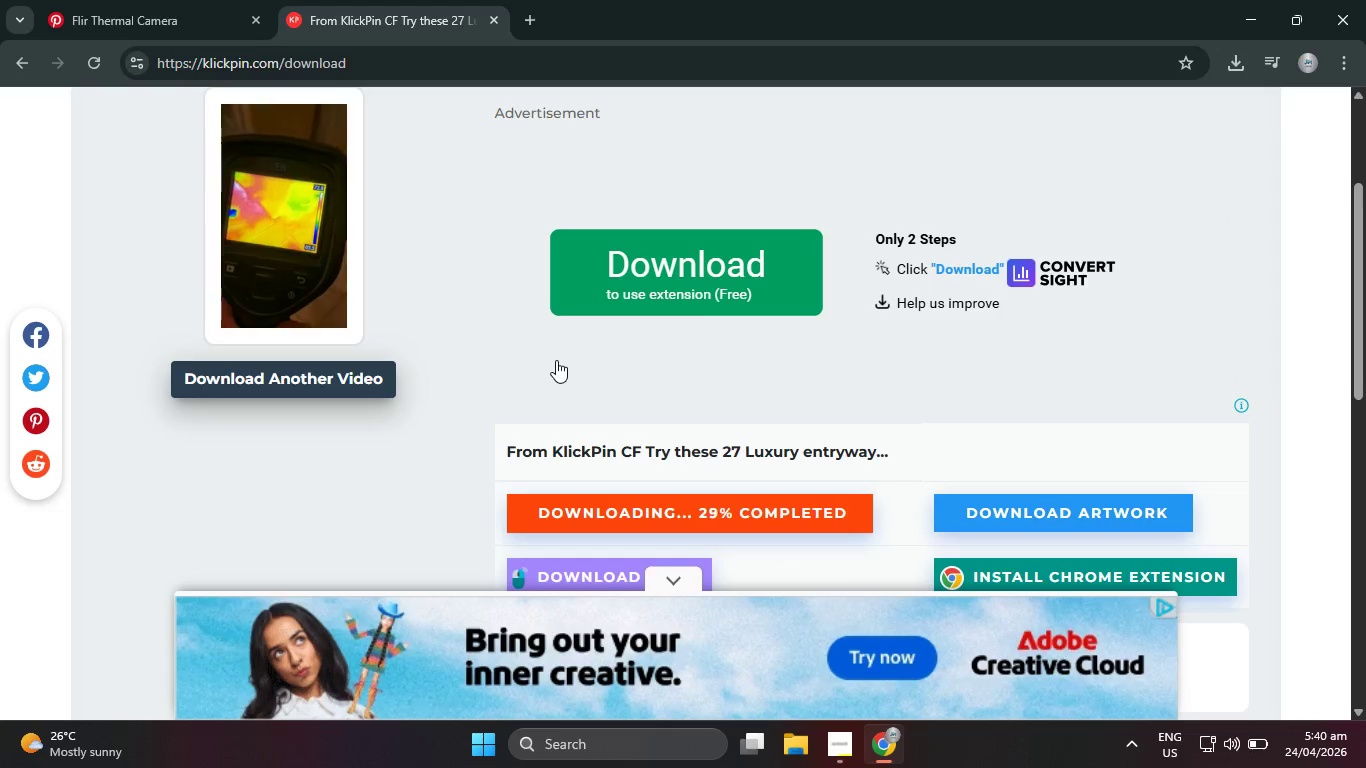 
left_click([198, 0])
 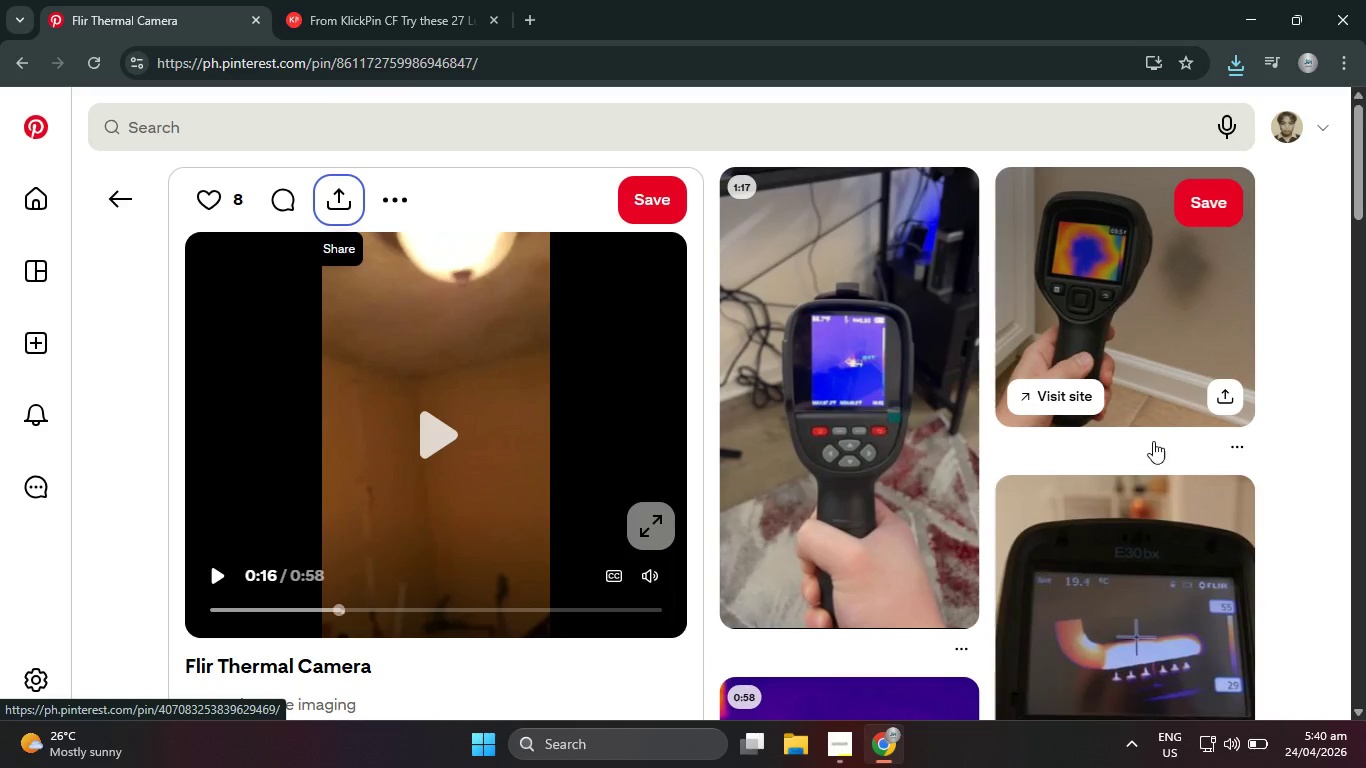 
scroll: coordinate [923, 520], scroll_direction: down, amount: 11.0
 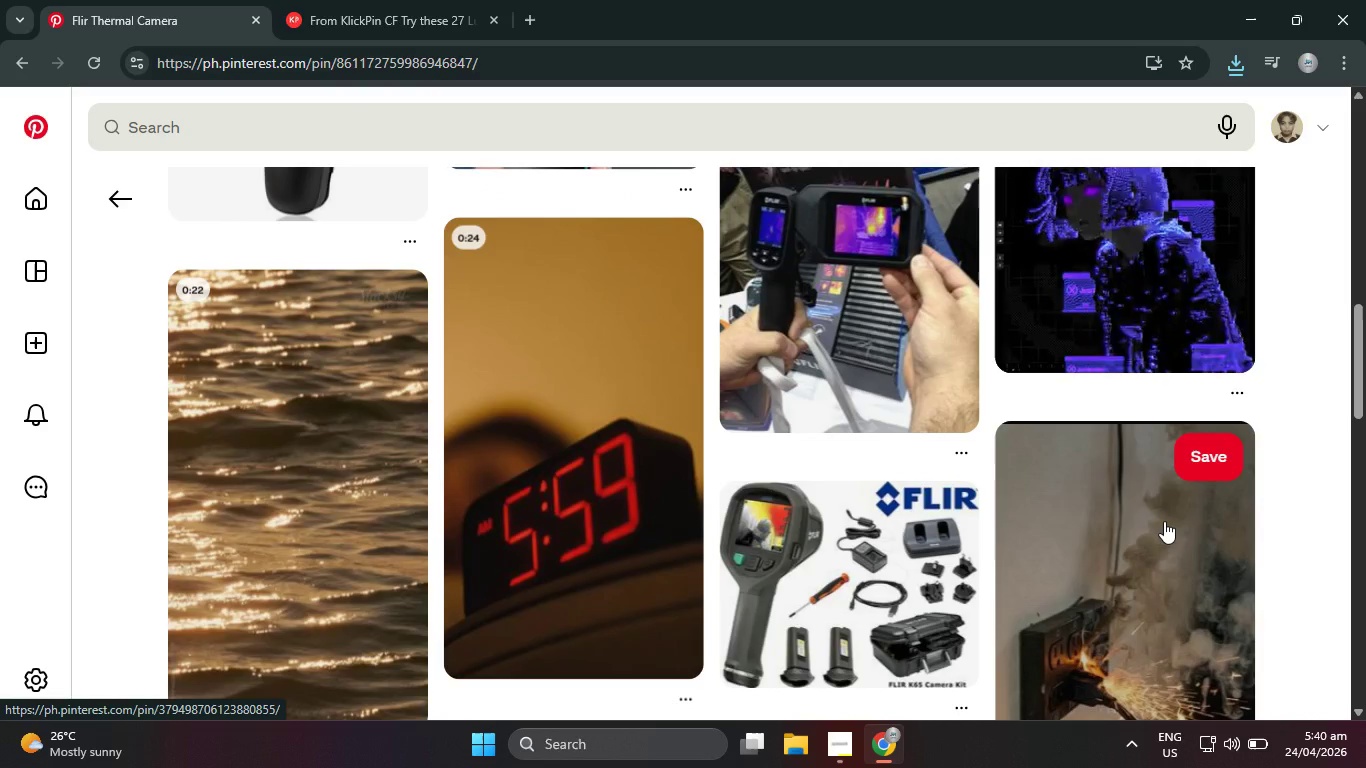 
scroll: coordinate [1164, 521], scroll_direction: up, amount: 13.0
 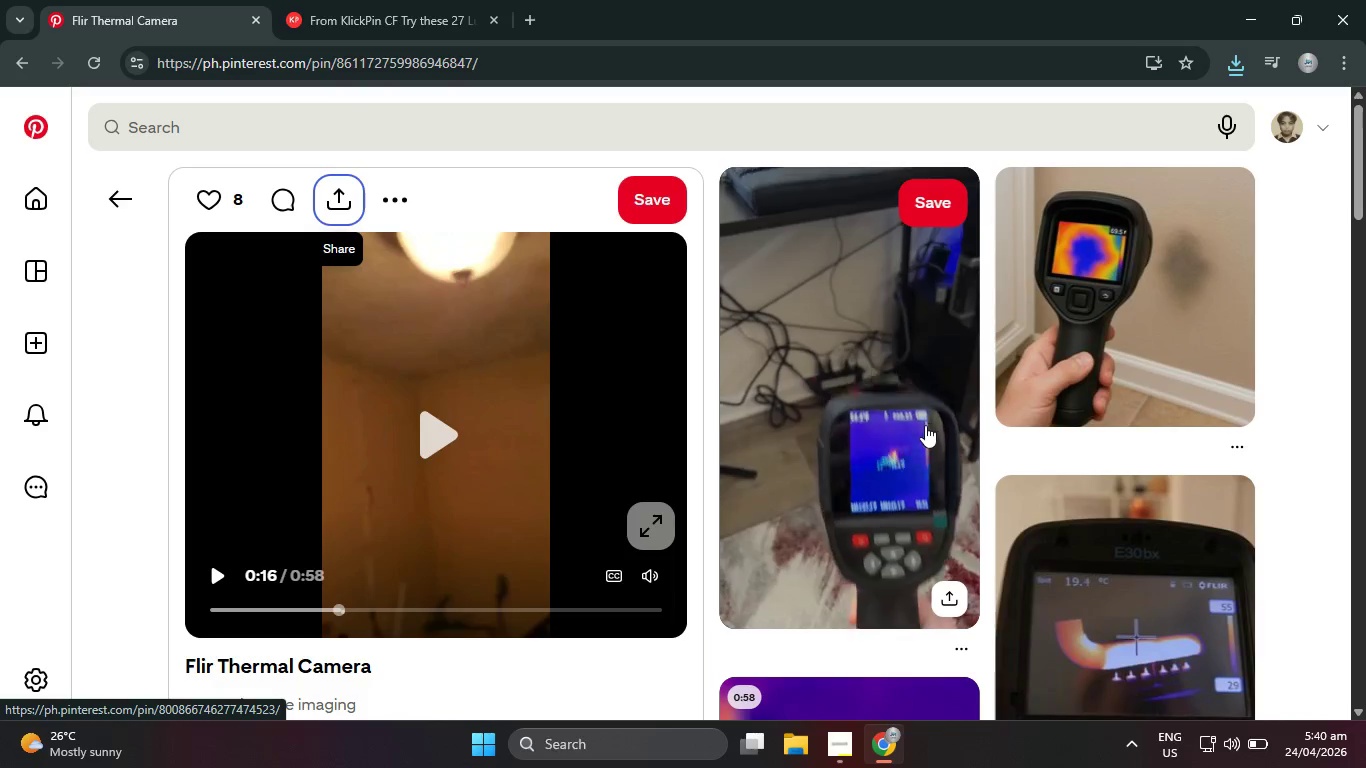 
mouse_move([1074, 351])
 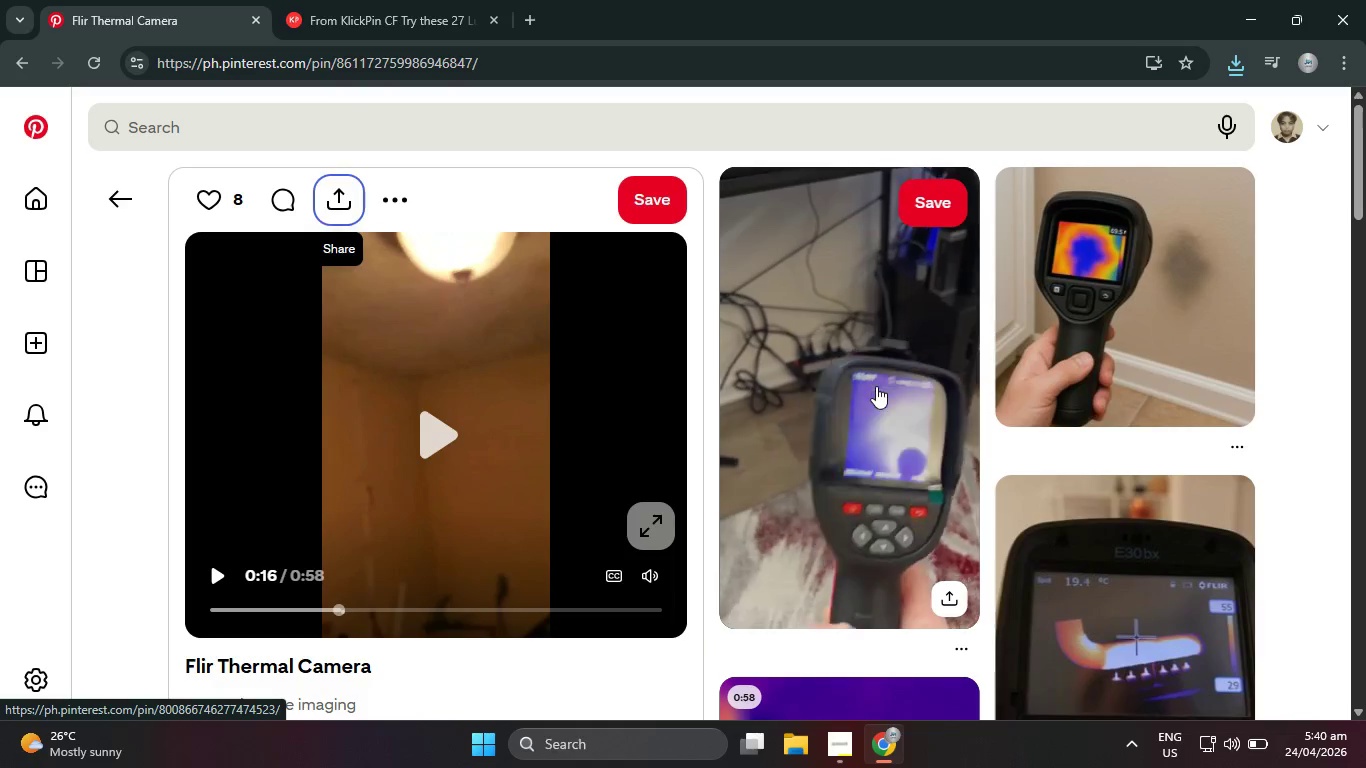 
left_click([876, 386])
 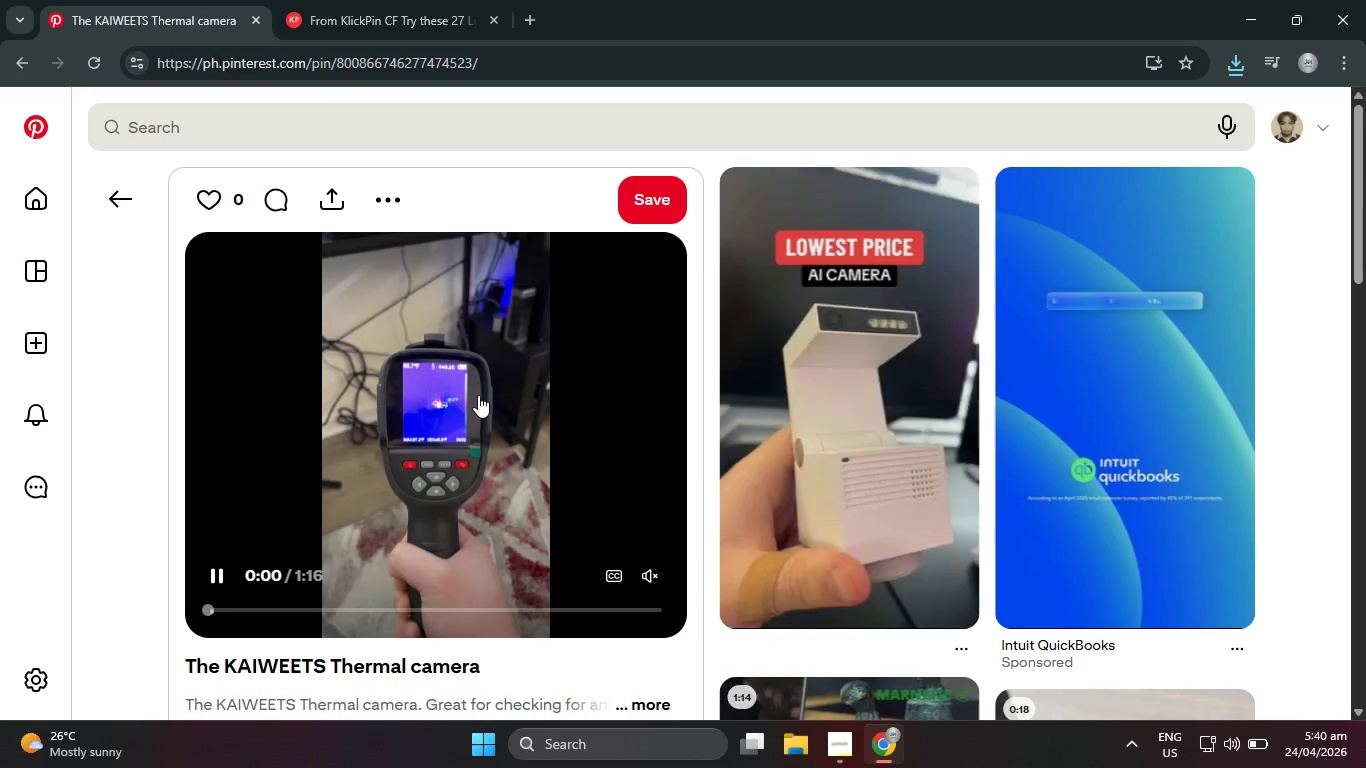 
scroll: coordinate [477, 397], scroll_direction: down, amount: 10.0
 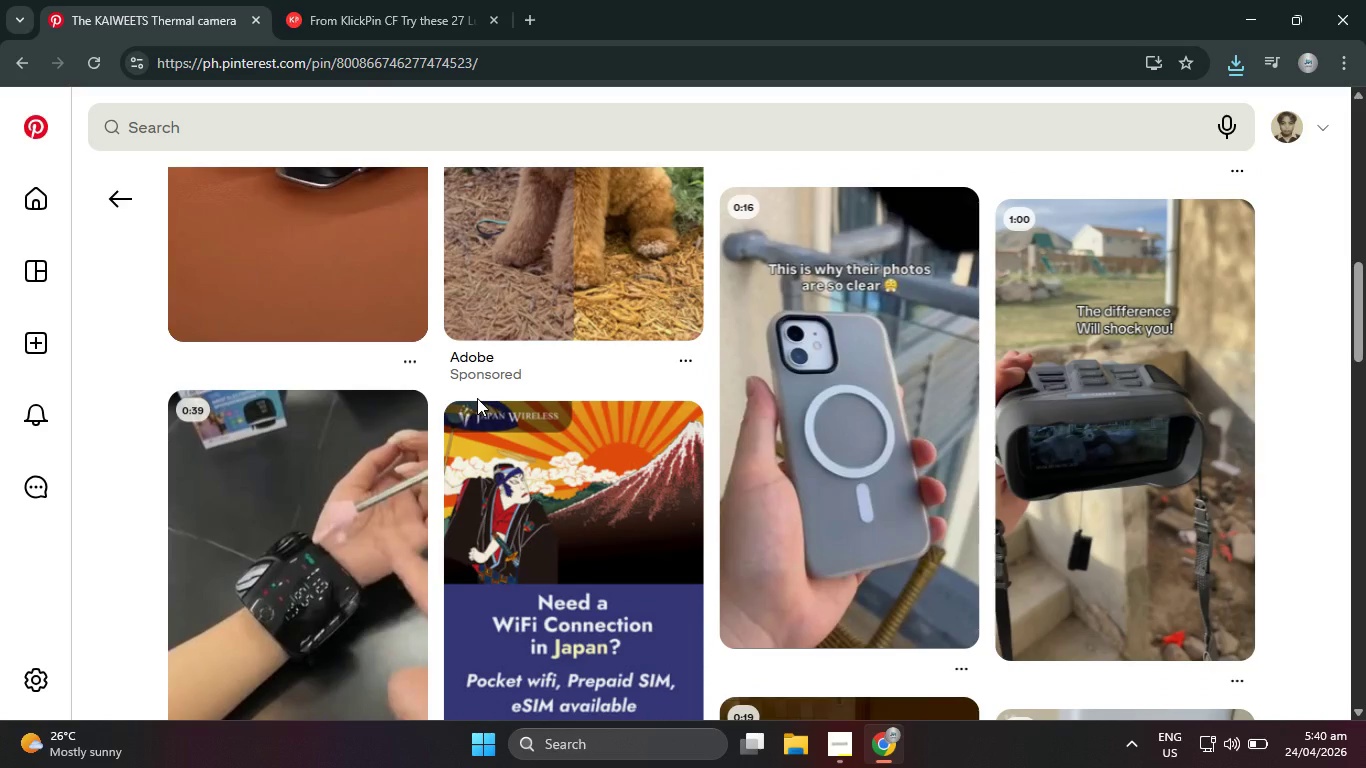 
scroll: coordinate [477, 398], scroll_direction: up, amount: 10.0
 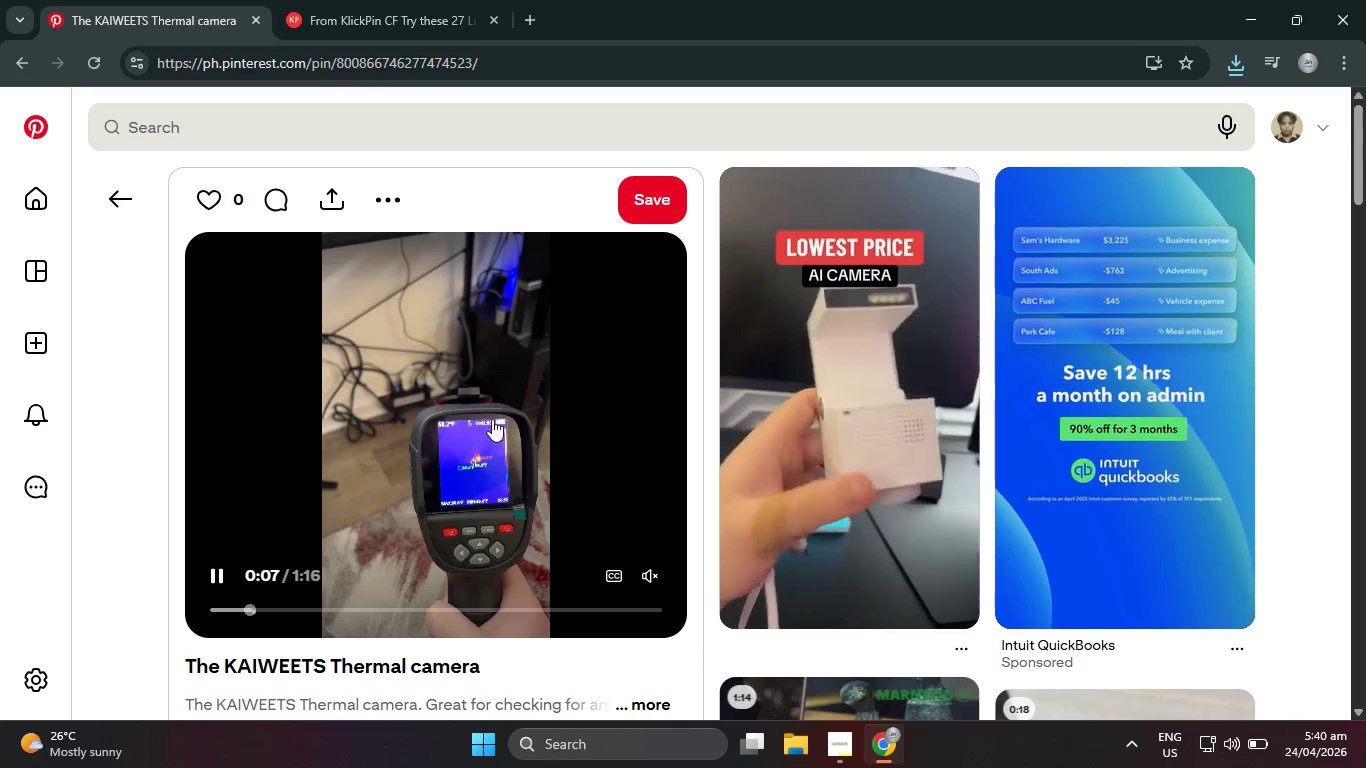 
left_click([322, 205])
 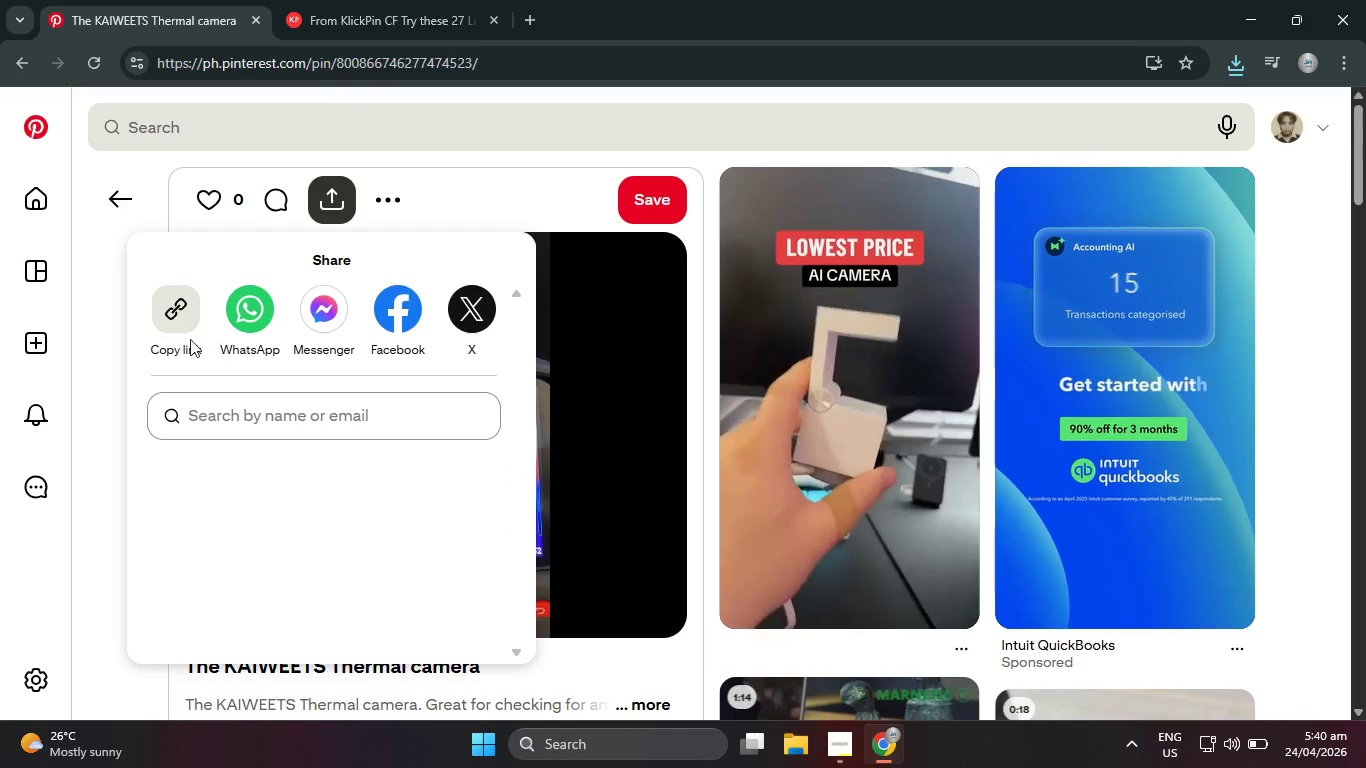 
left_click([177, 314])
 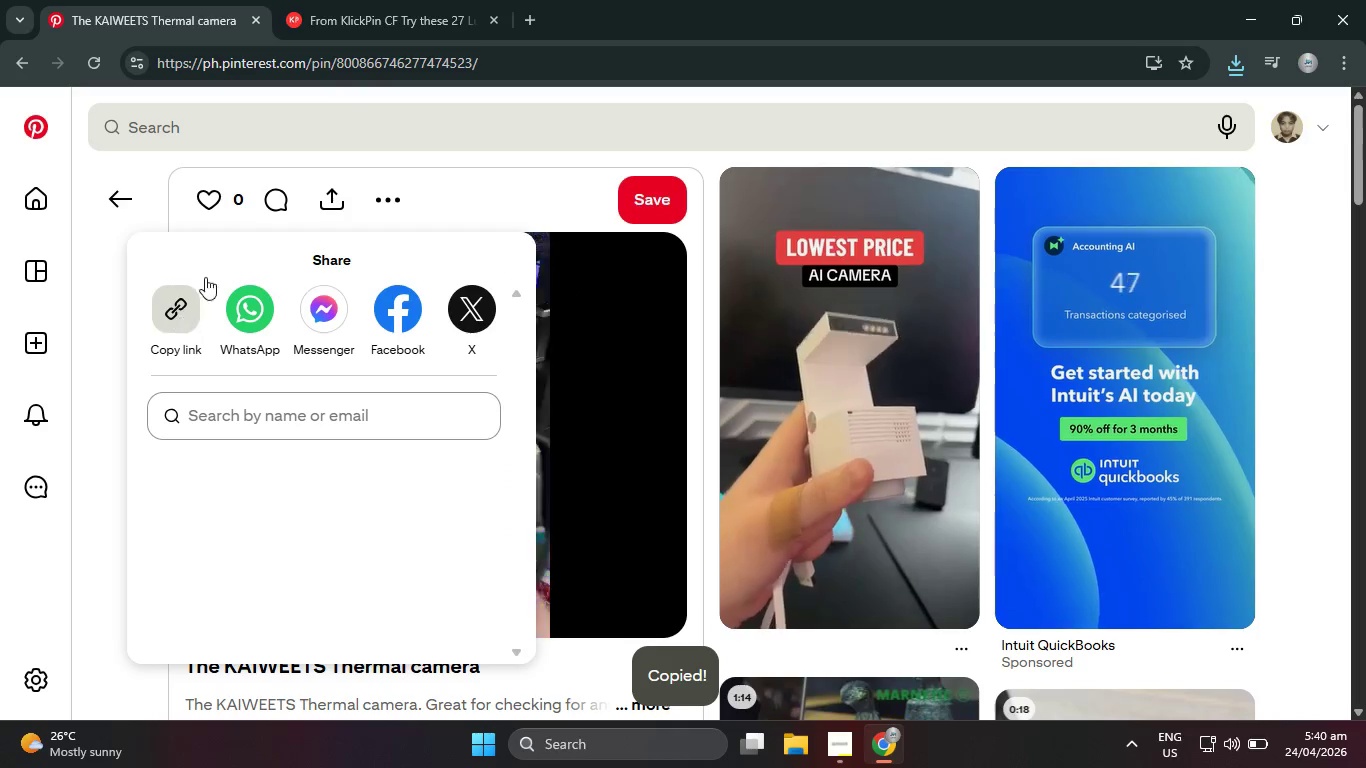 
left_click([311, 0])
 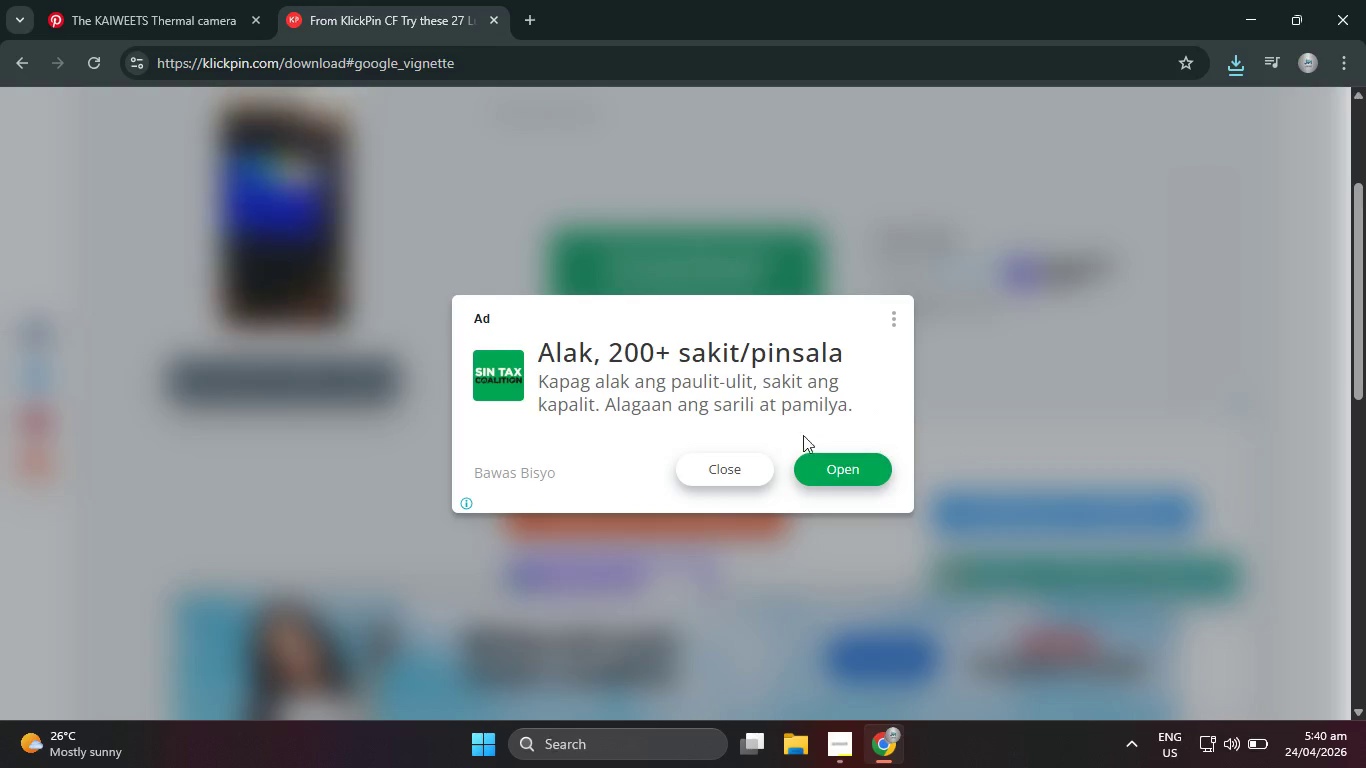 
left_click([754, 476])
 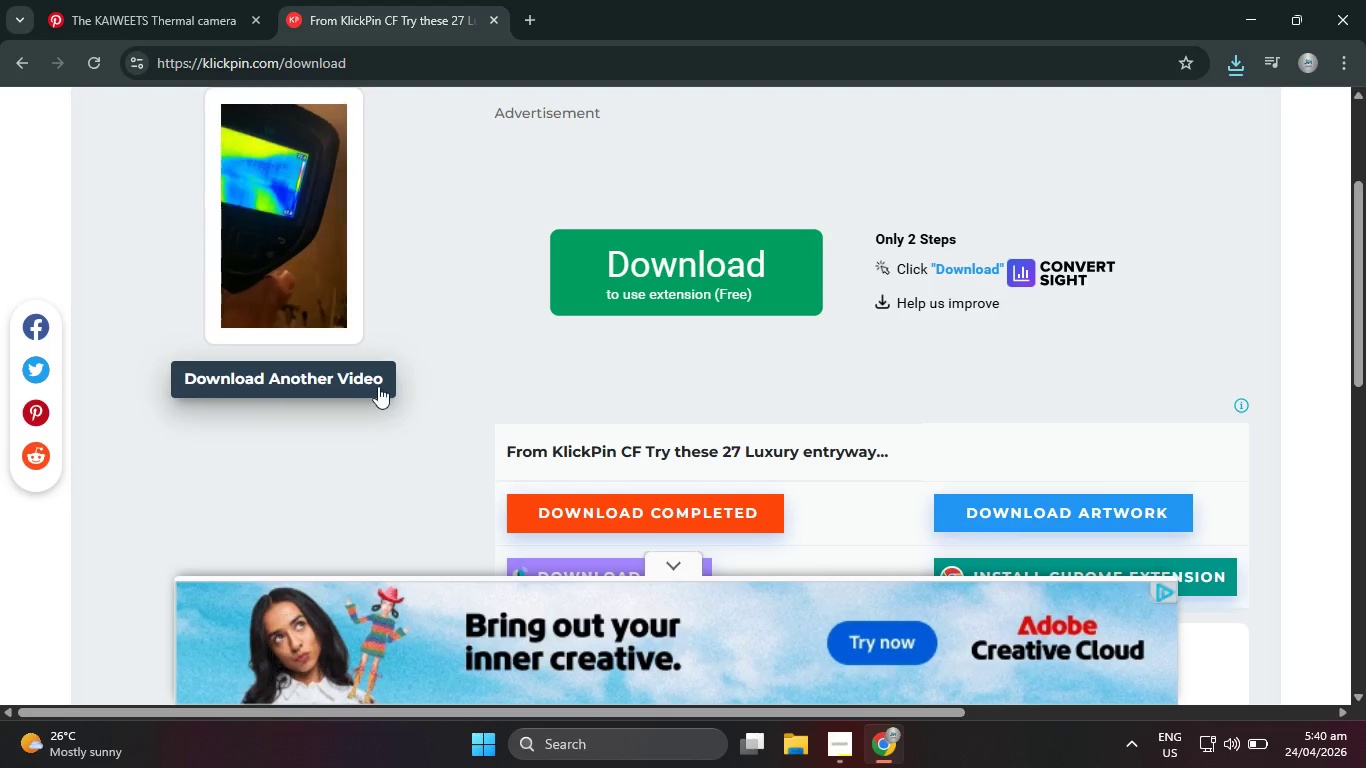 
left_click([373, 387])
 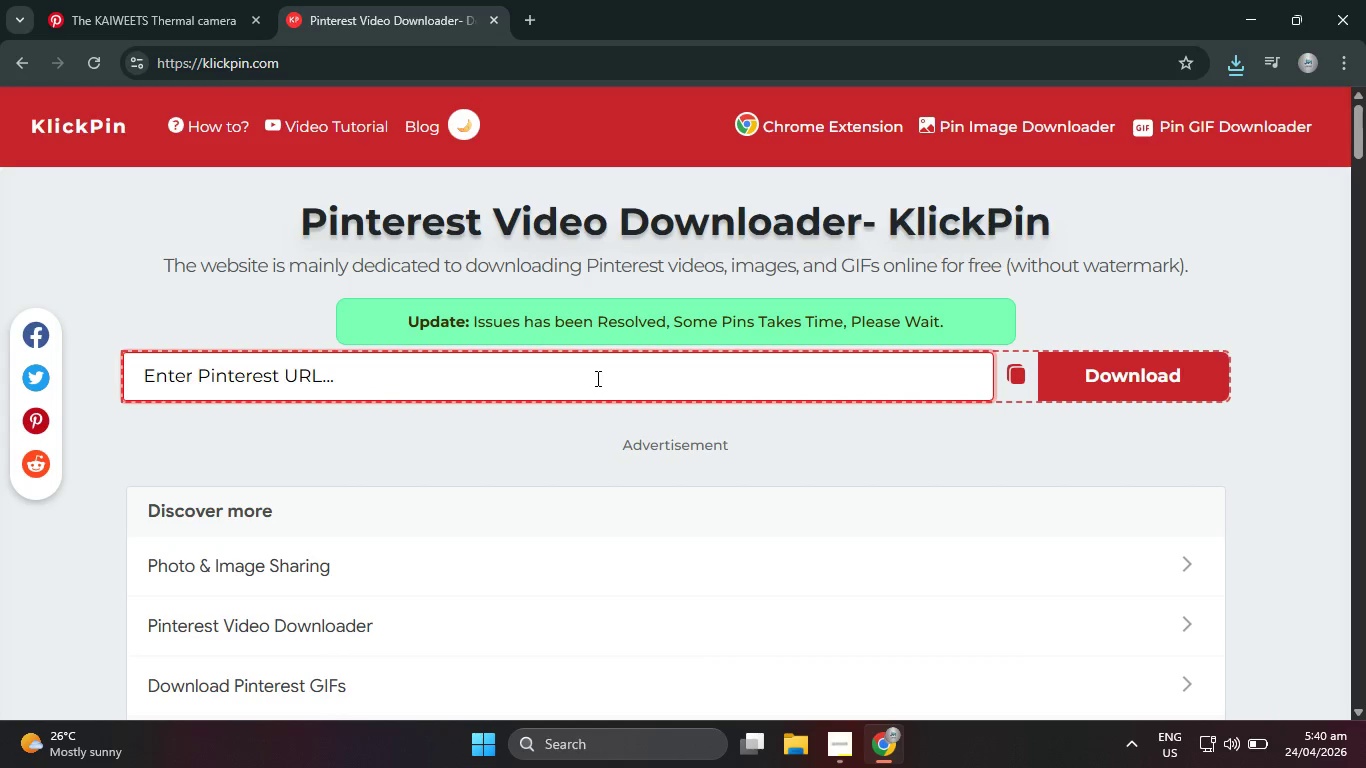 
key(Control+V)
 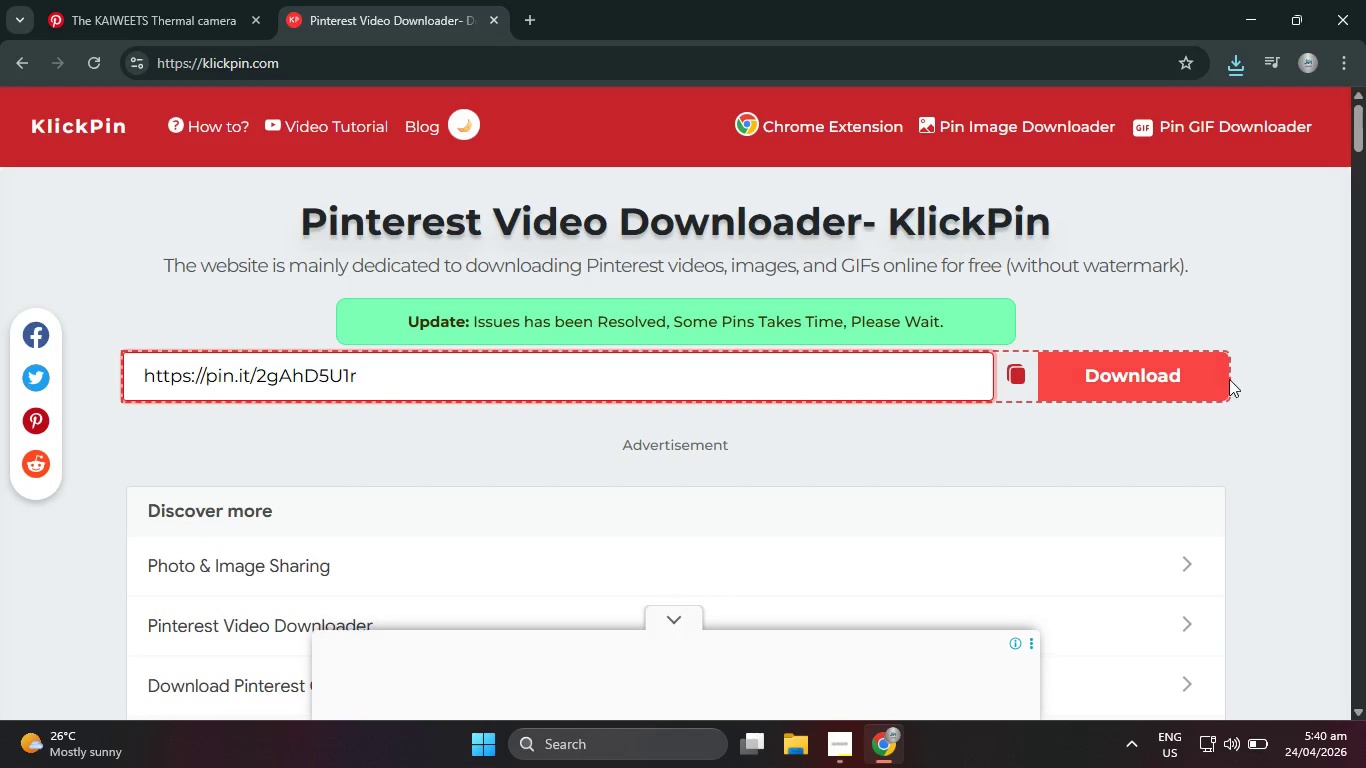 
left_click([1215, 372])
 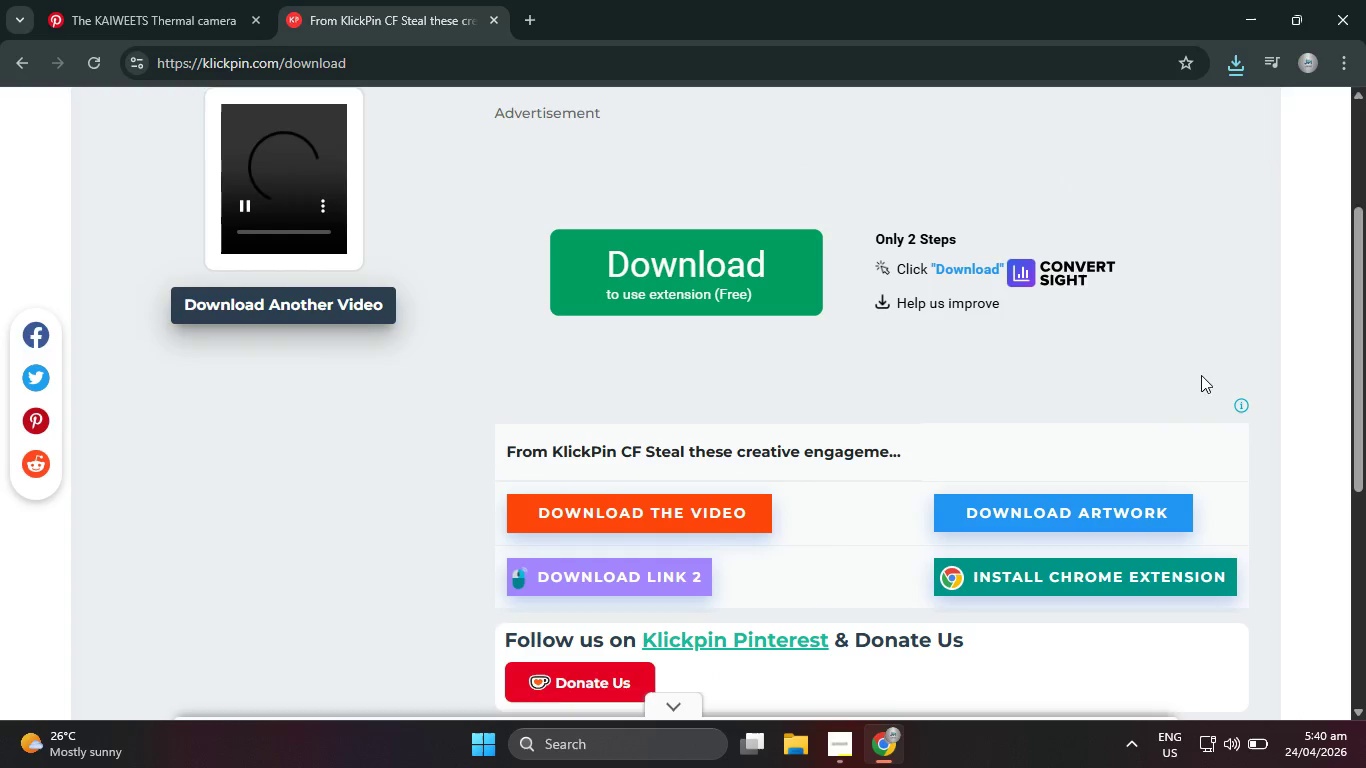 
wait(5.56)
 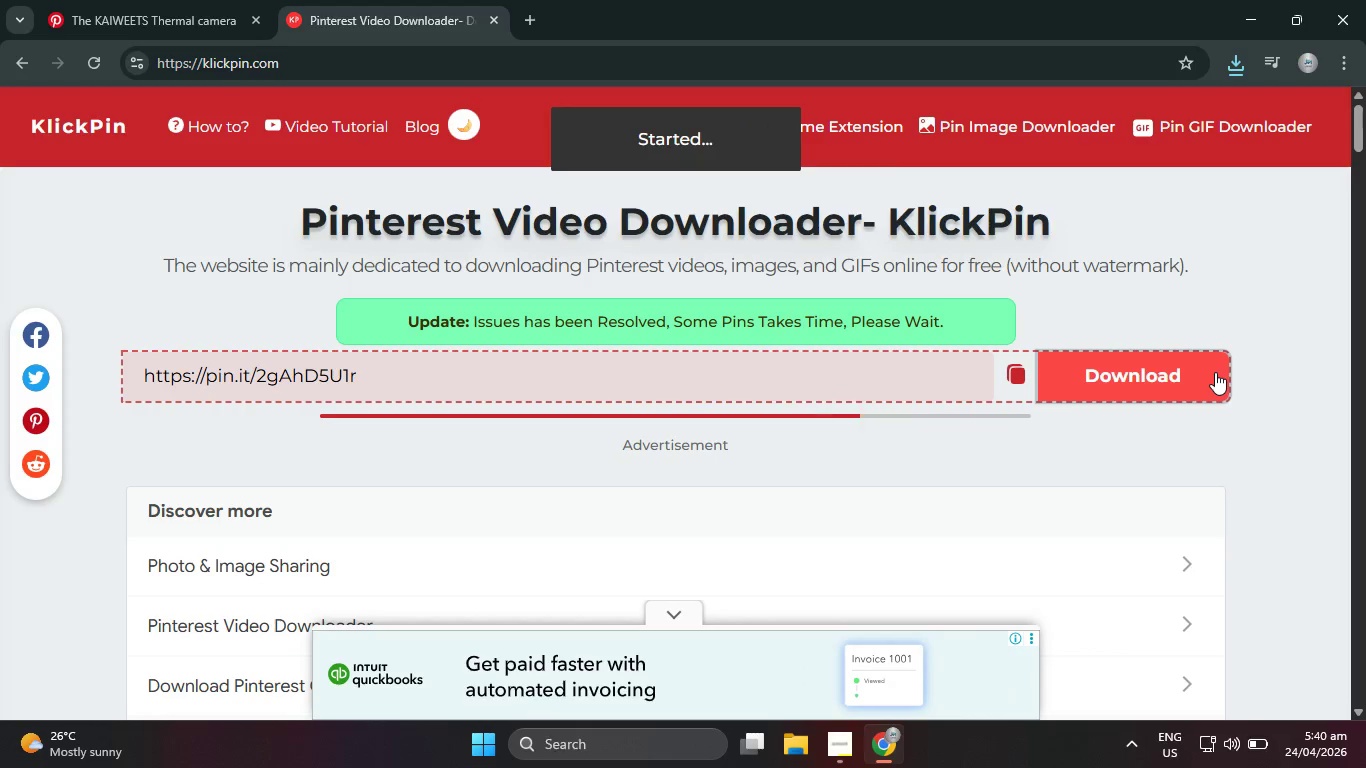 
left_click([750, 519])
 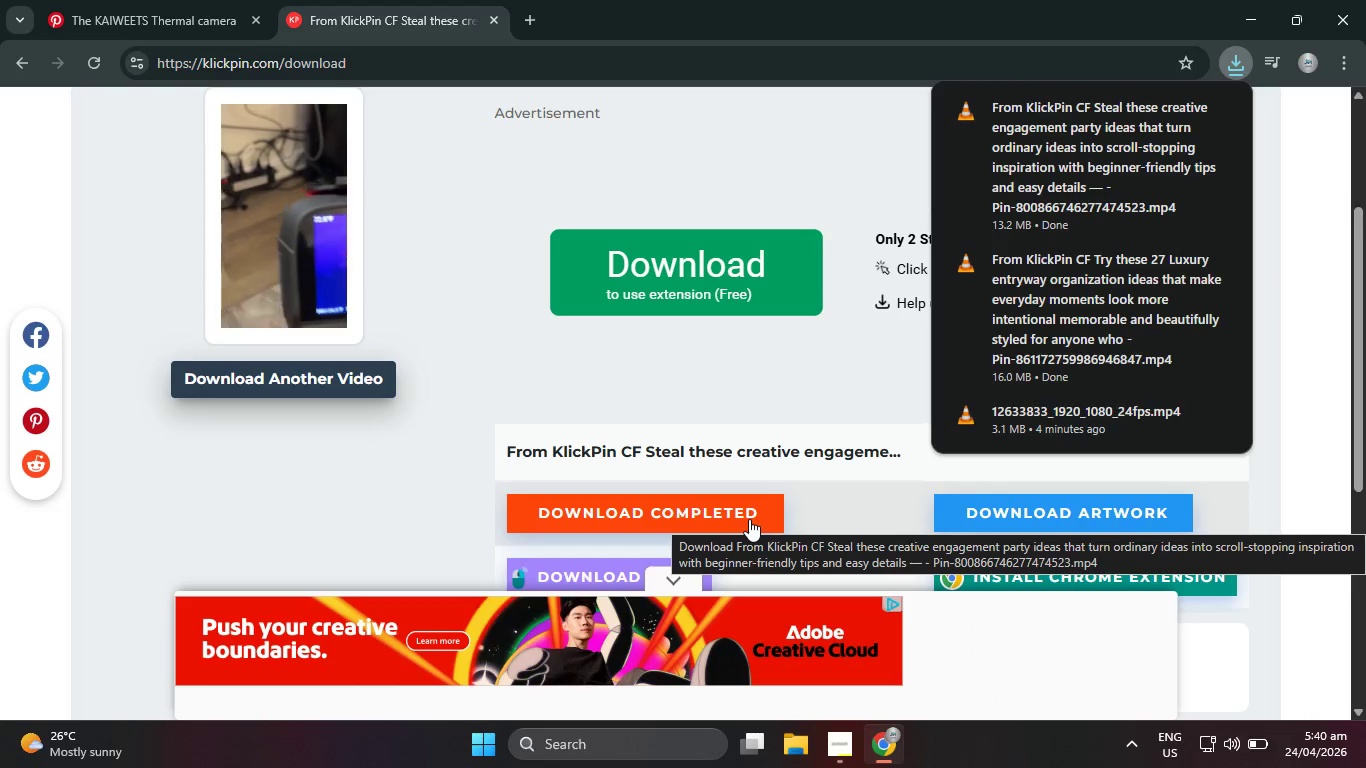 
wait(13.45)
 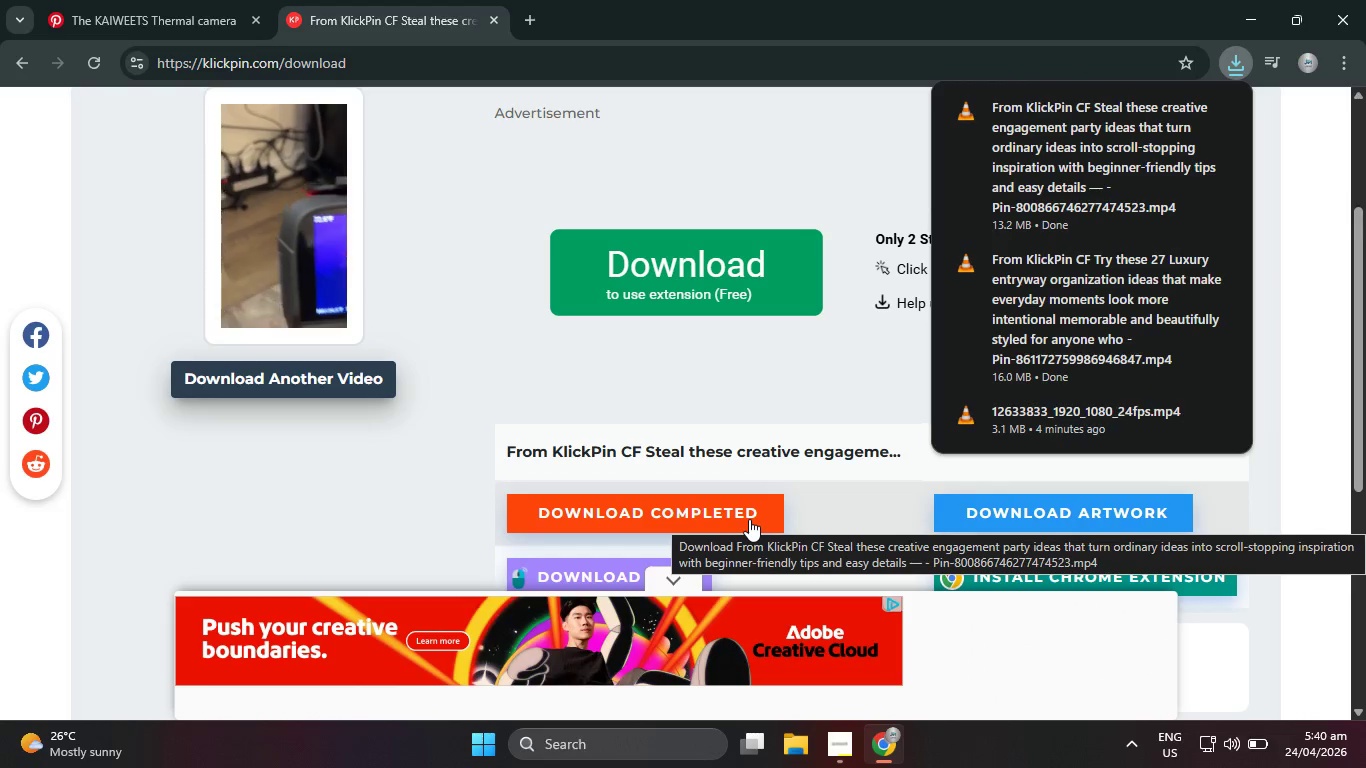 
left_click([109, 0])
 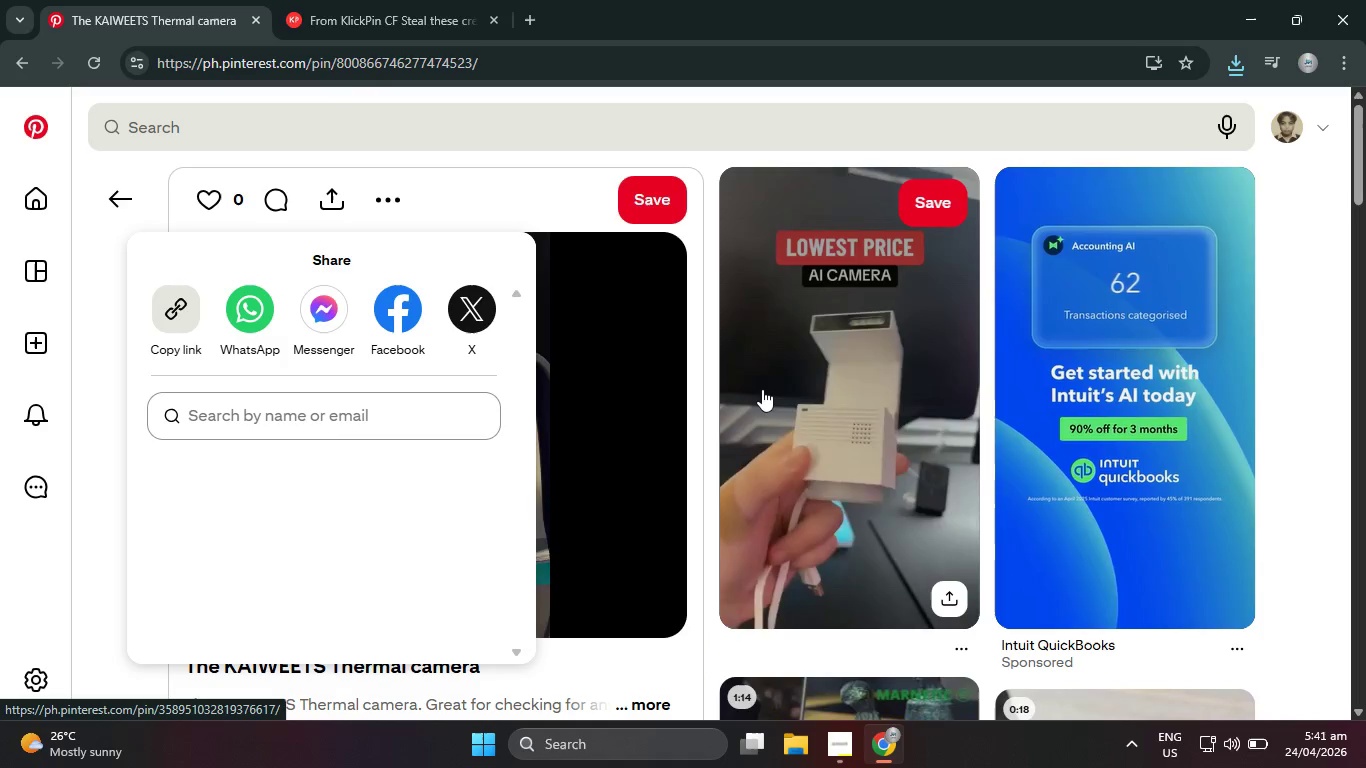 
scroll: coordinate [762, 389], scroll_direction: down, amount: 5.0
 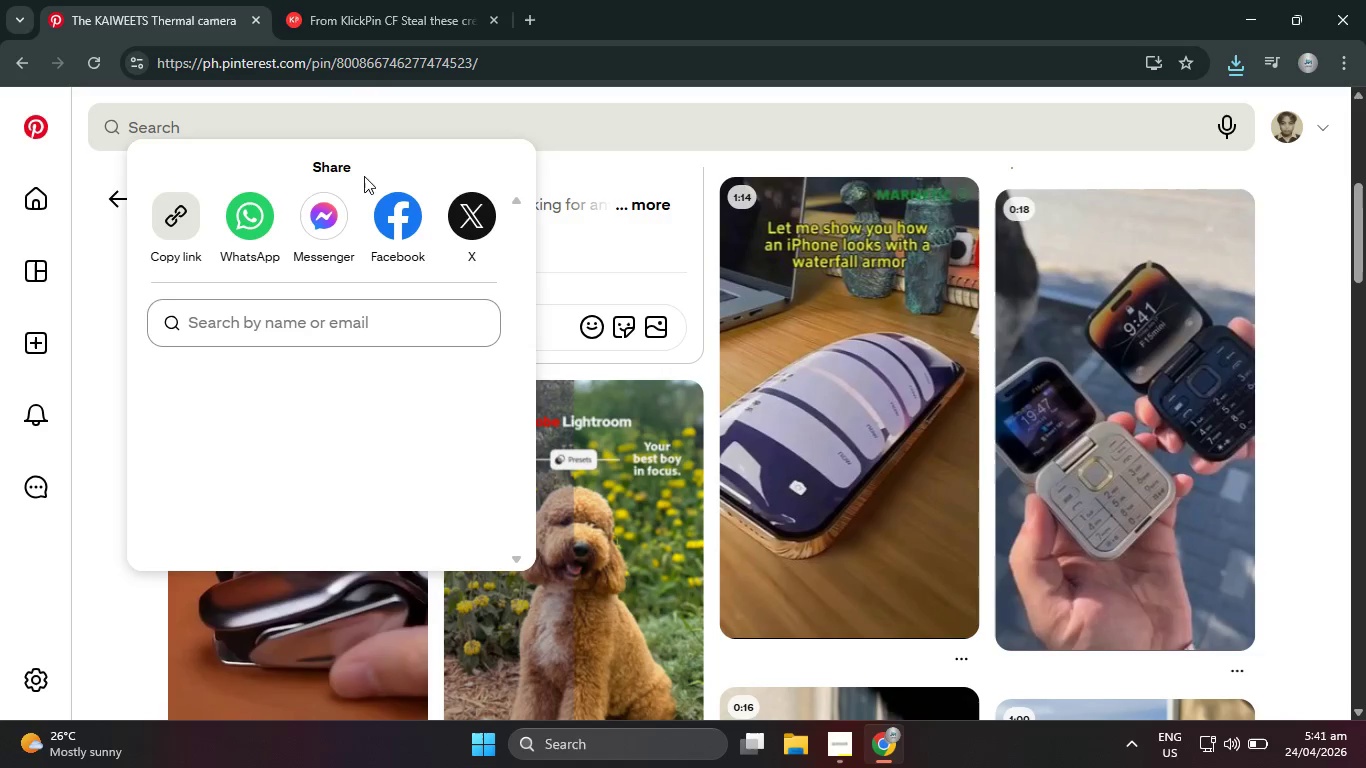 
scroll: coordinate [121, 466], scroll_direction: up, amount: 3.0
 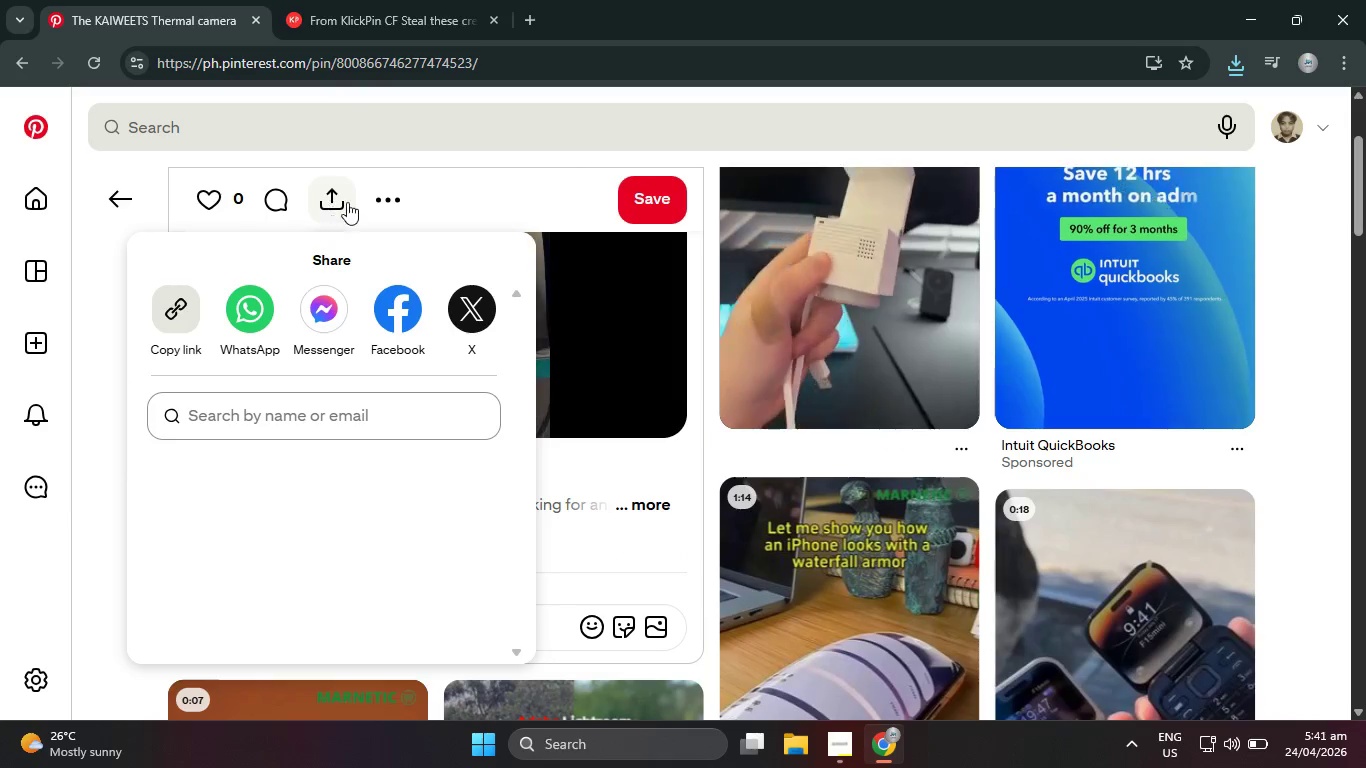 
left_click([333, 197])
 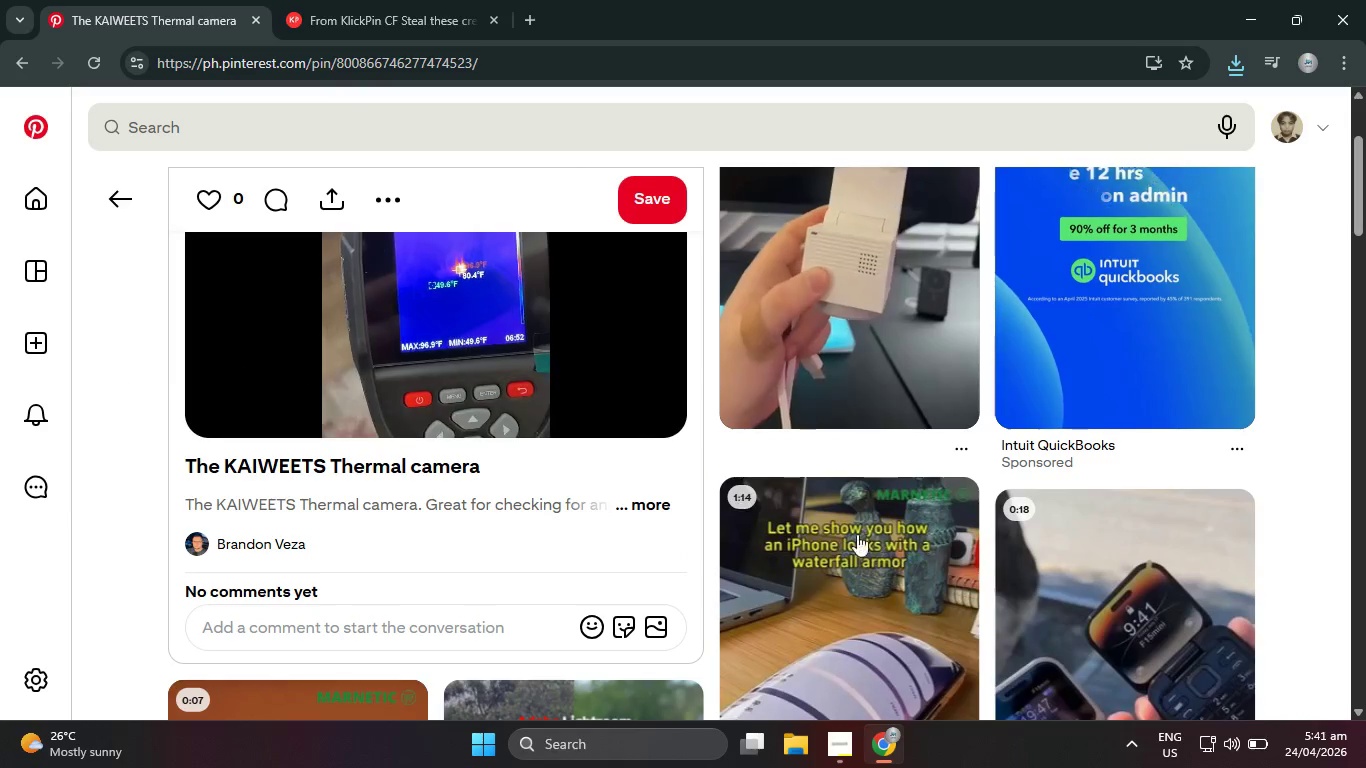 
scroll: coordinate [877, 547], scroll_direction: down, amount: 6.0
 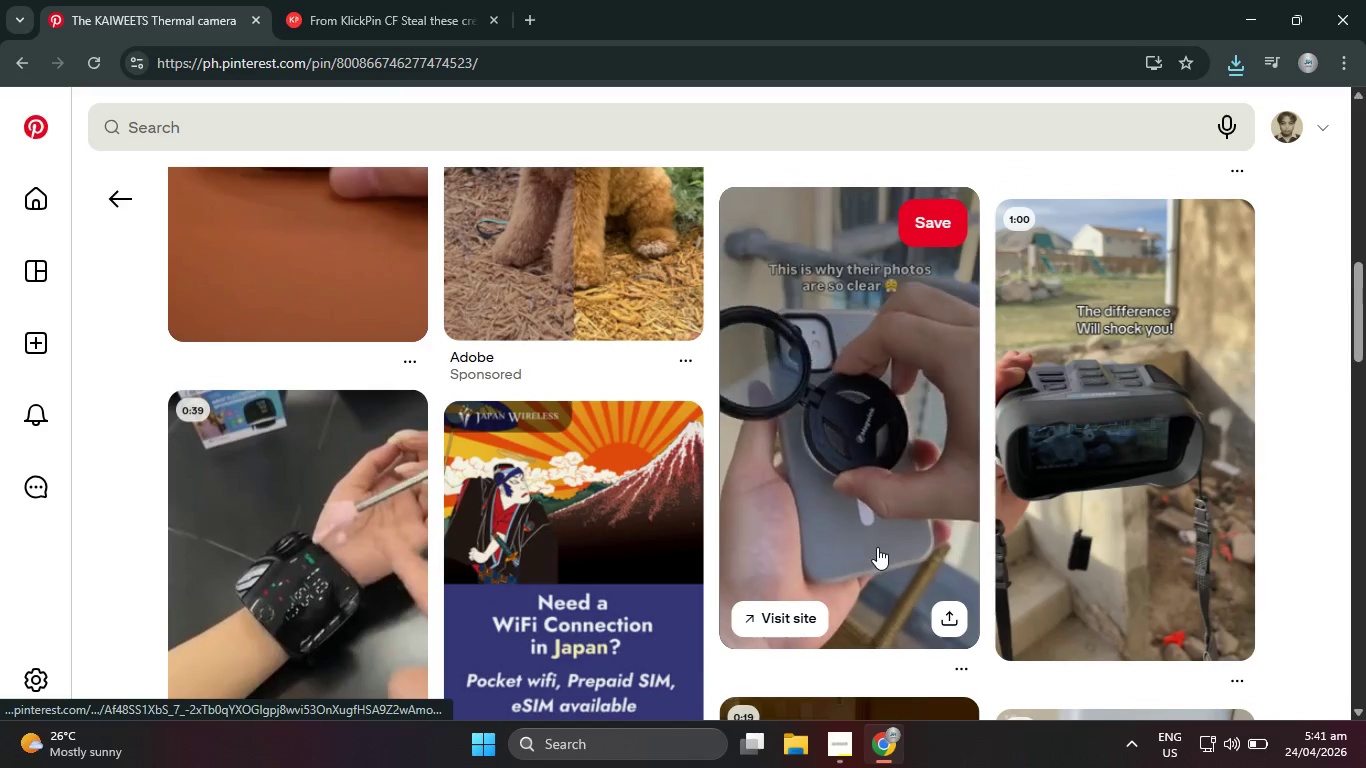 
scroll: coordinate [877, 547], scroll_direction: up, amount: 5.0
 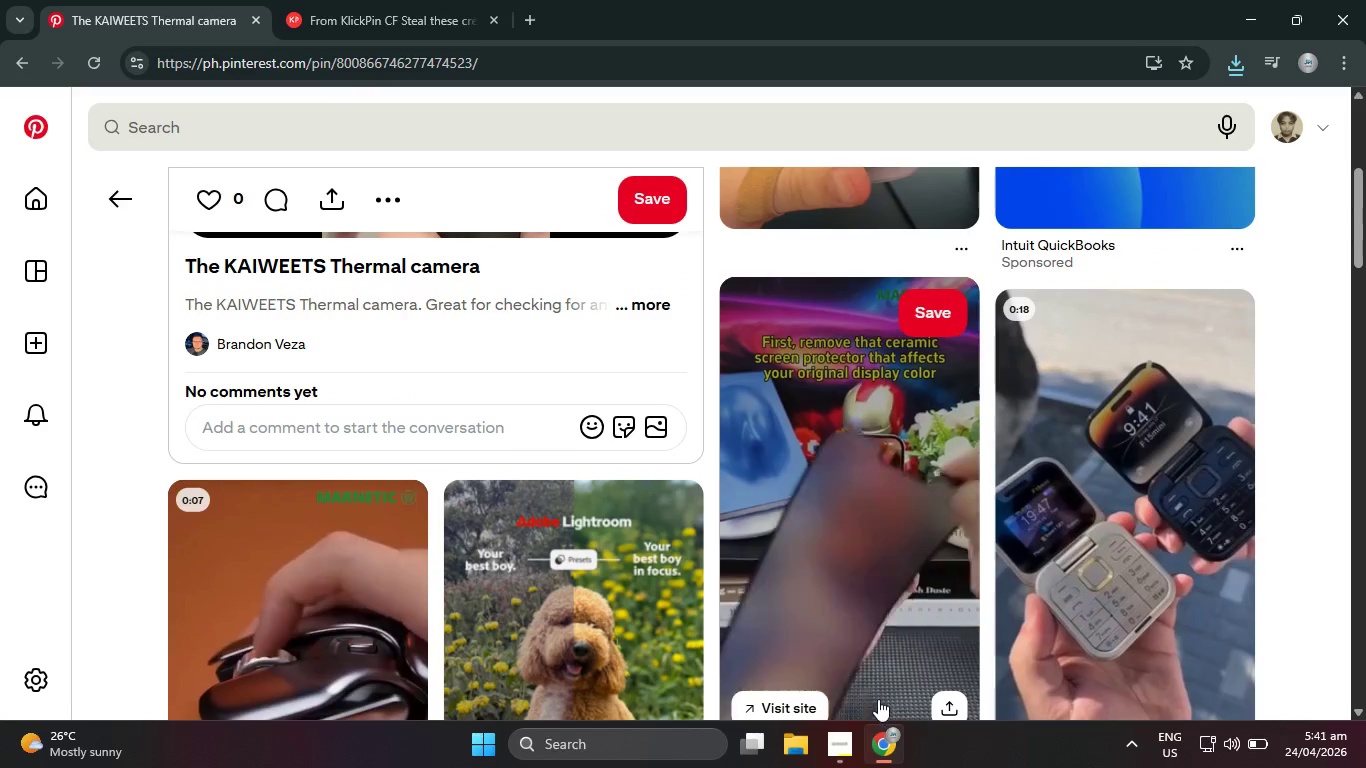 
left_click([854, 732])